 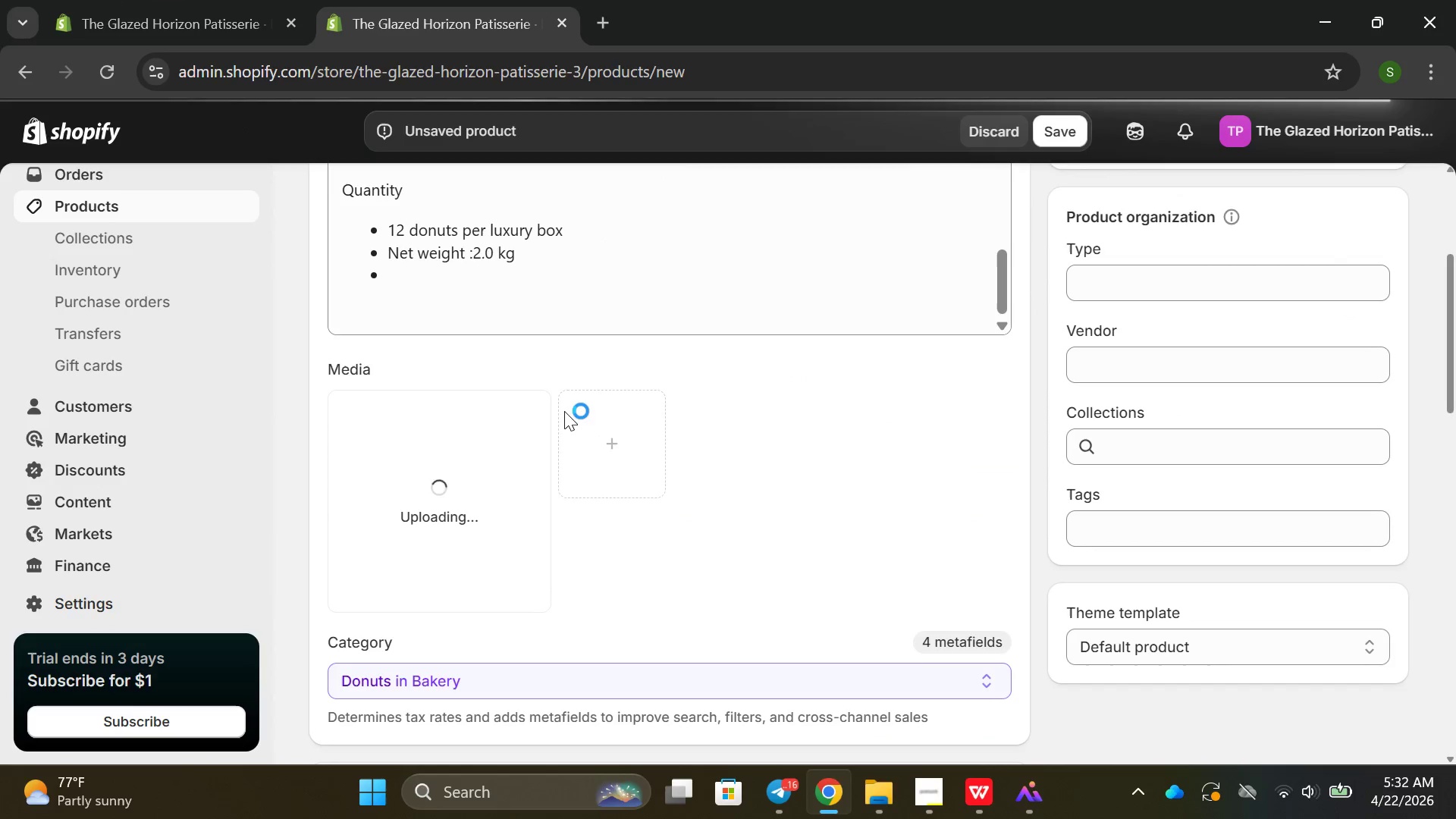 
scroll: coordinate [550, 522], scroll_direction: down, amount: 2.0
 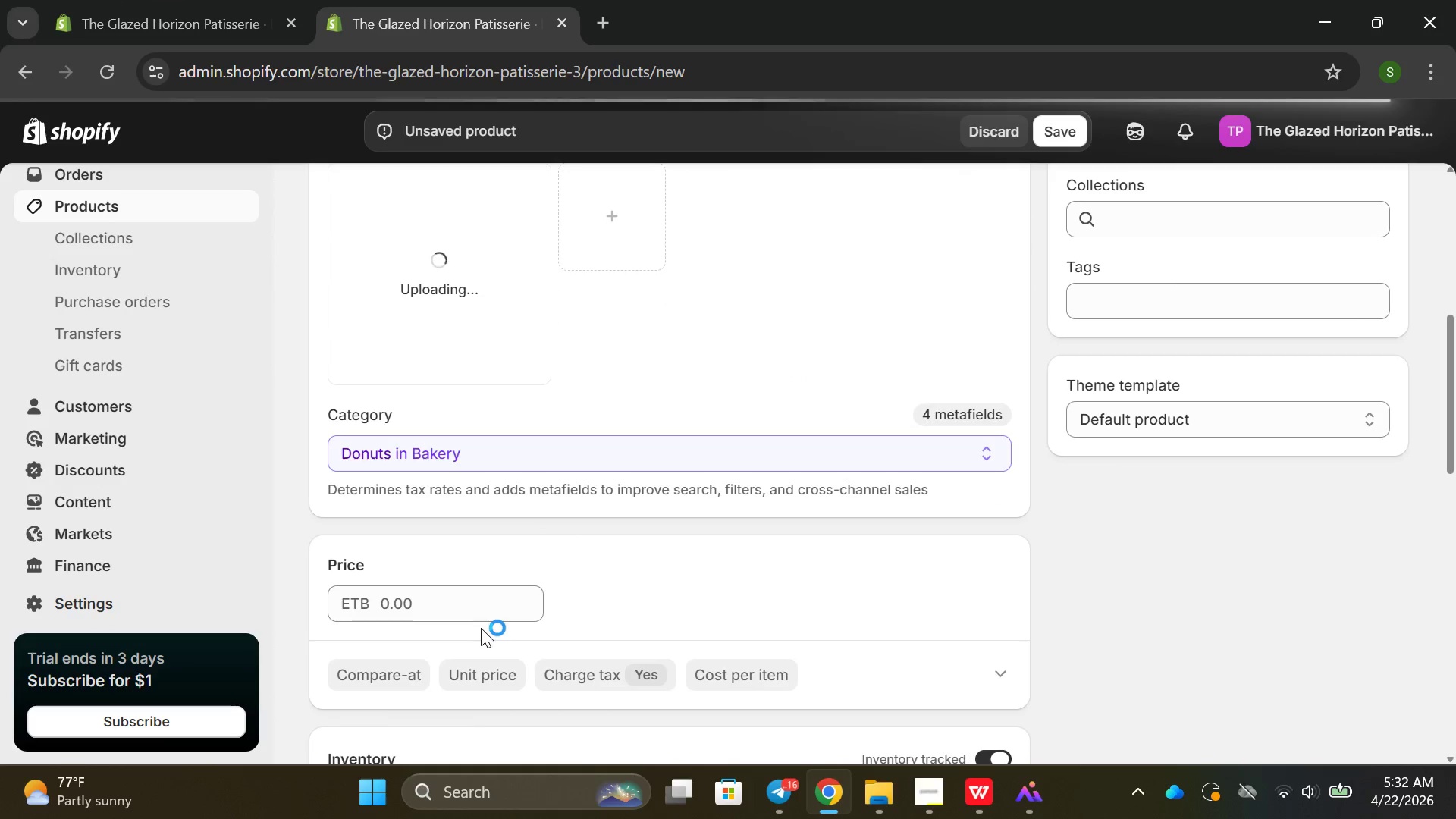 
left_click([453, 617])
 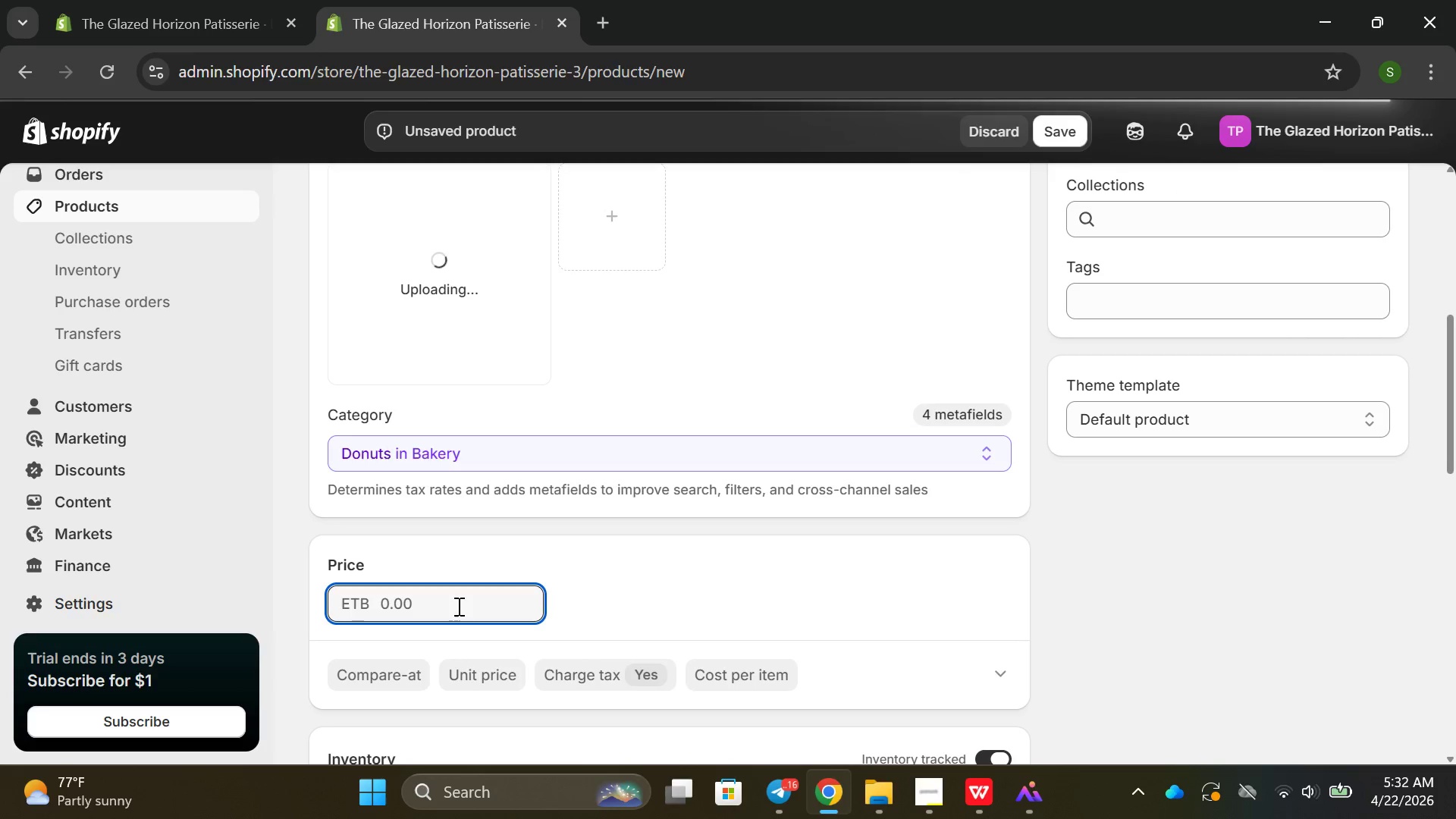 
wait(5.59)
 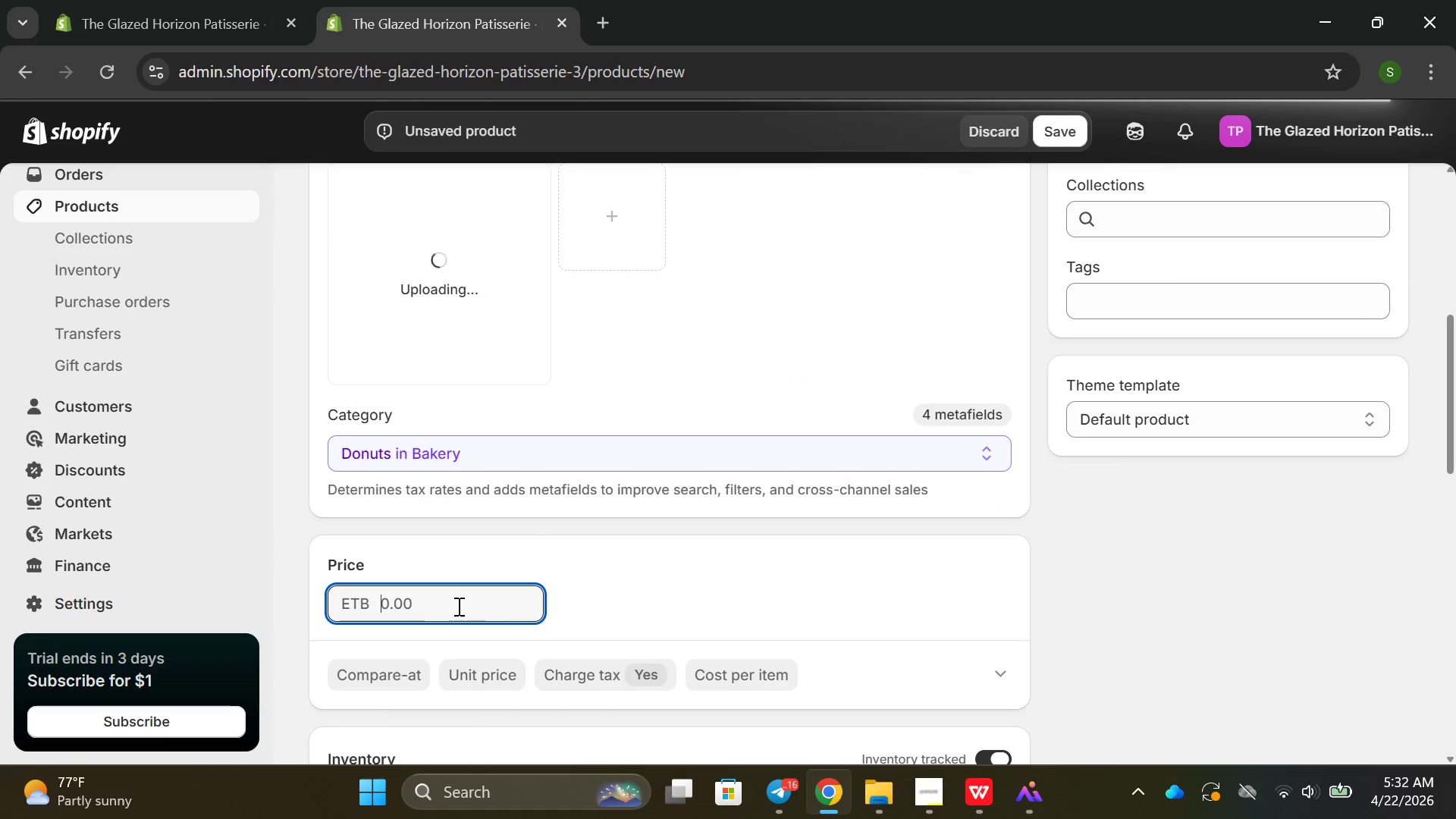 
type(42.o)
key(Backspace)
type(00)
 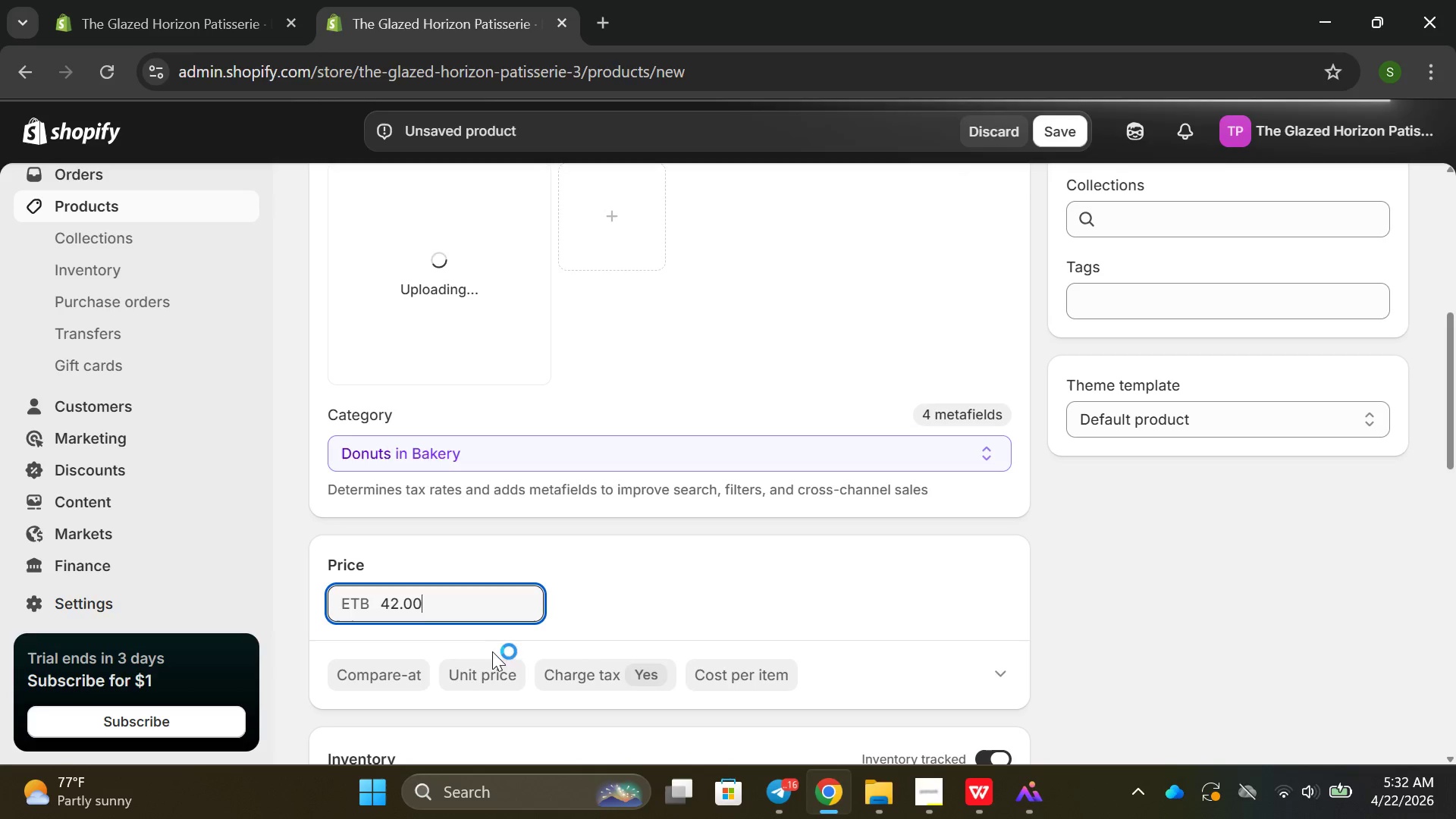 
scroll: coordinate [444, 573], scroll_direction: down, amount: 4.0
 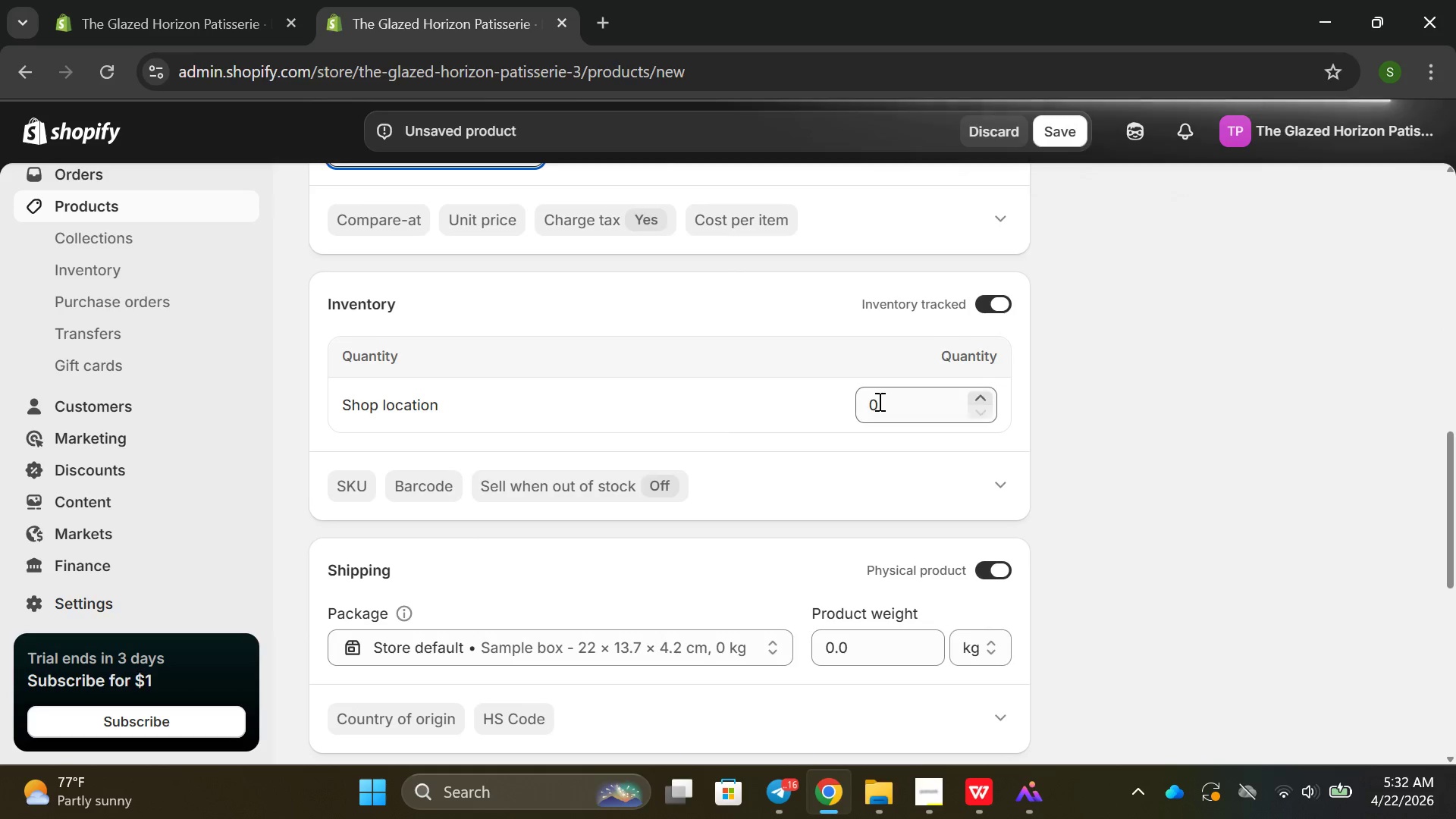 
left_click([878, 401])
 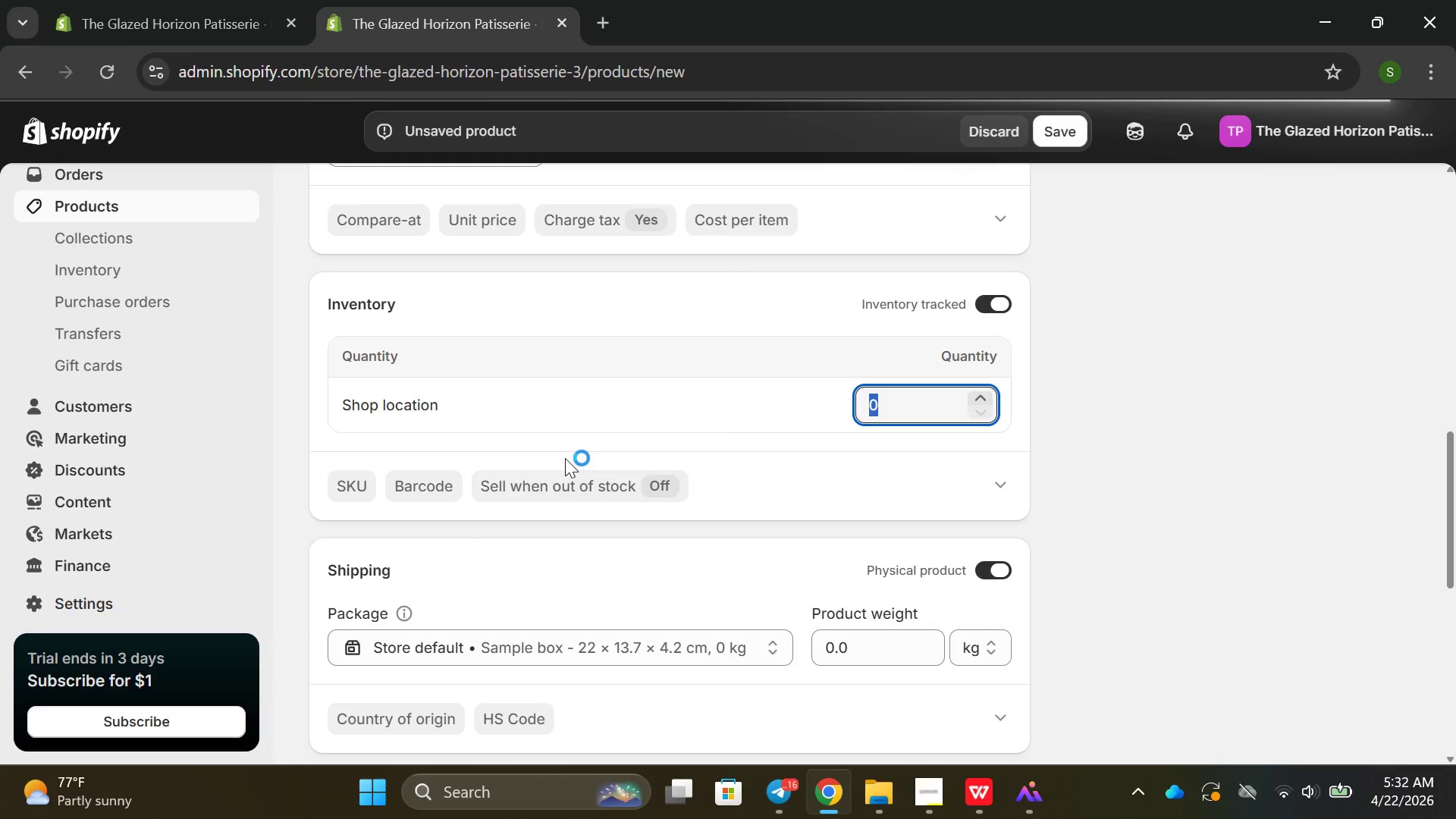 
left_click([580, 422])
 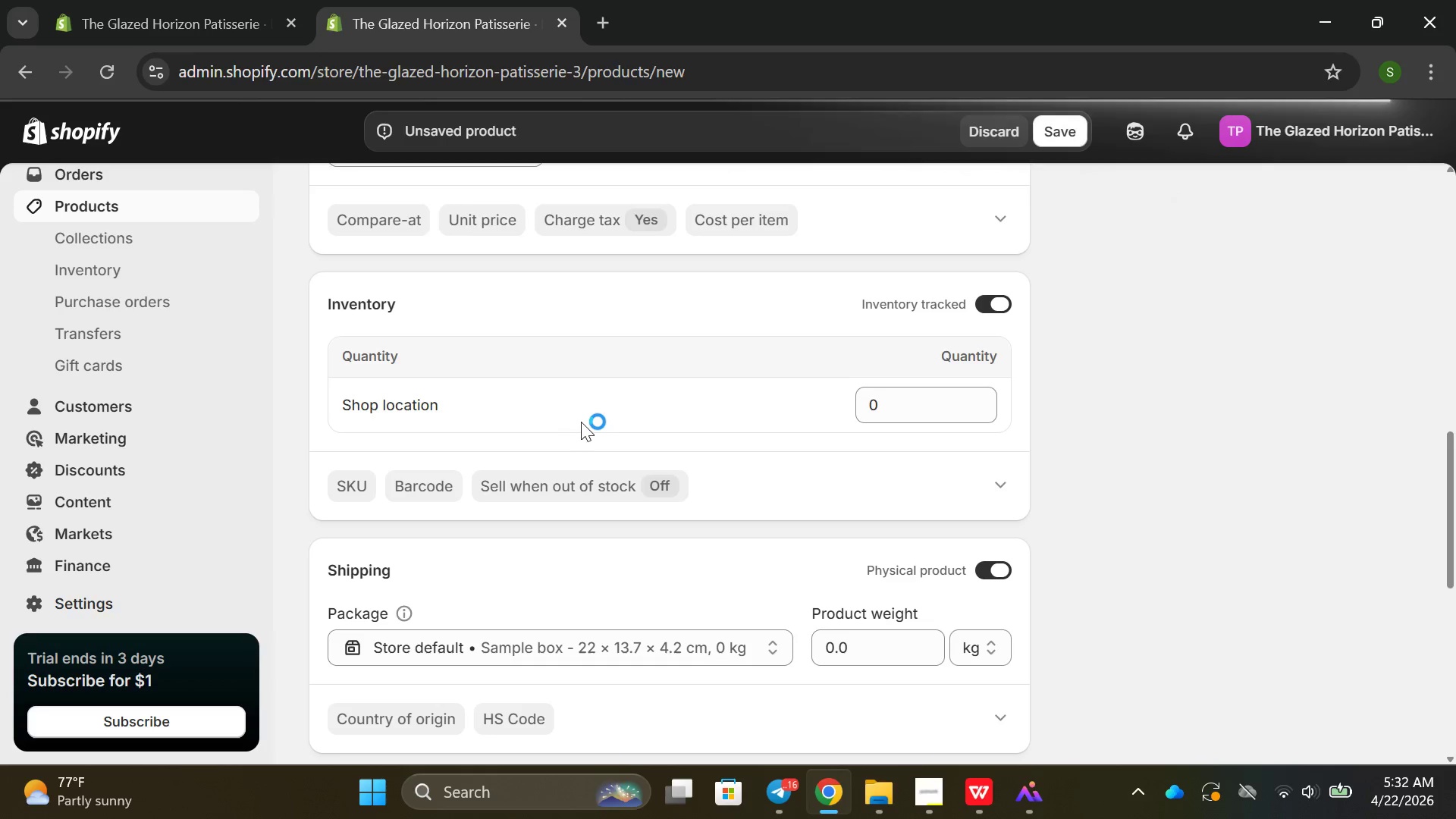 
scroll: coordinate [588, 468], scroll_direction: down, amount: 3.0
 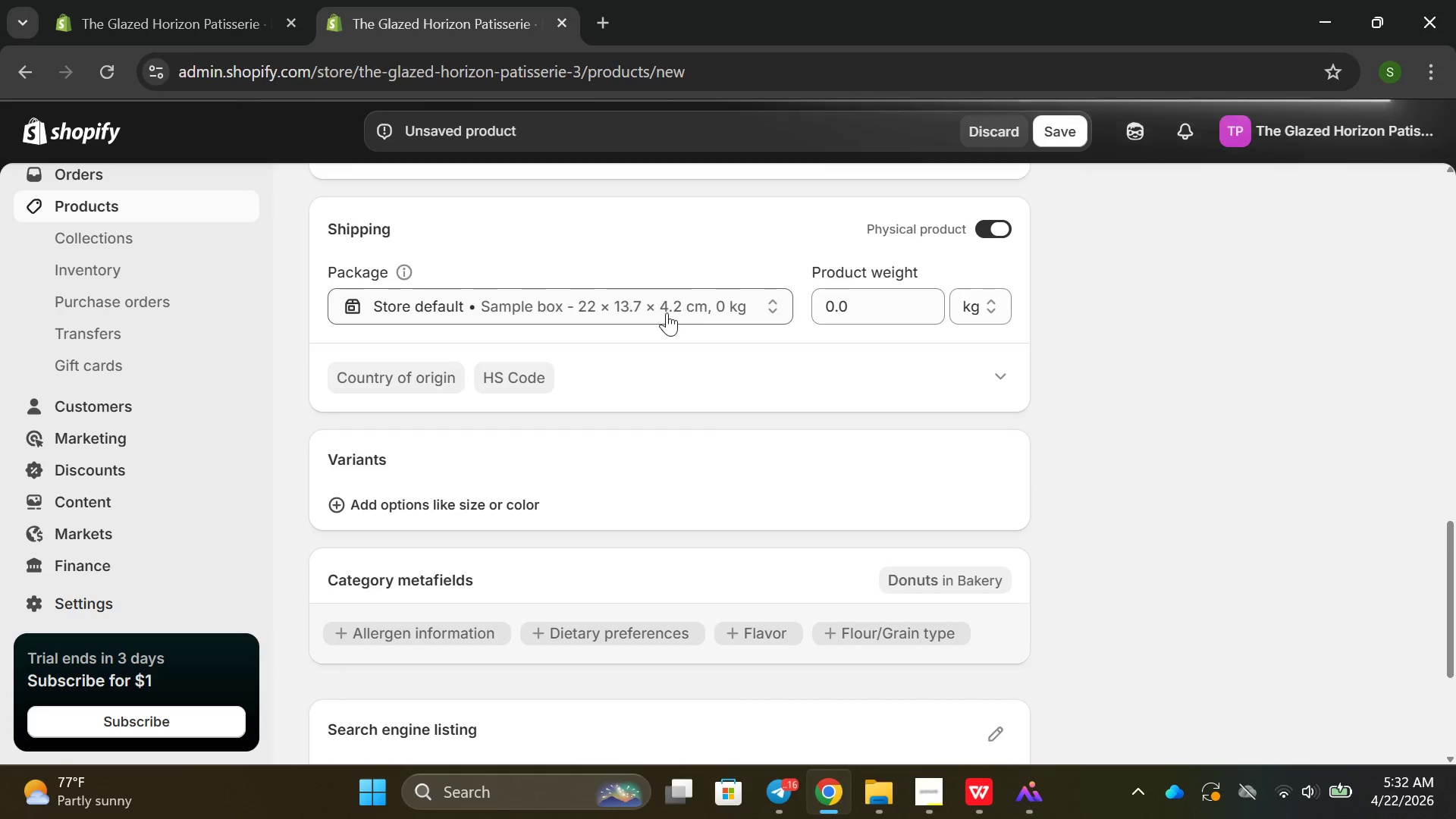 
left_click([642, 297])
 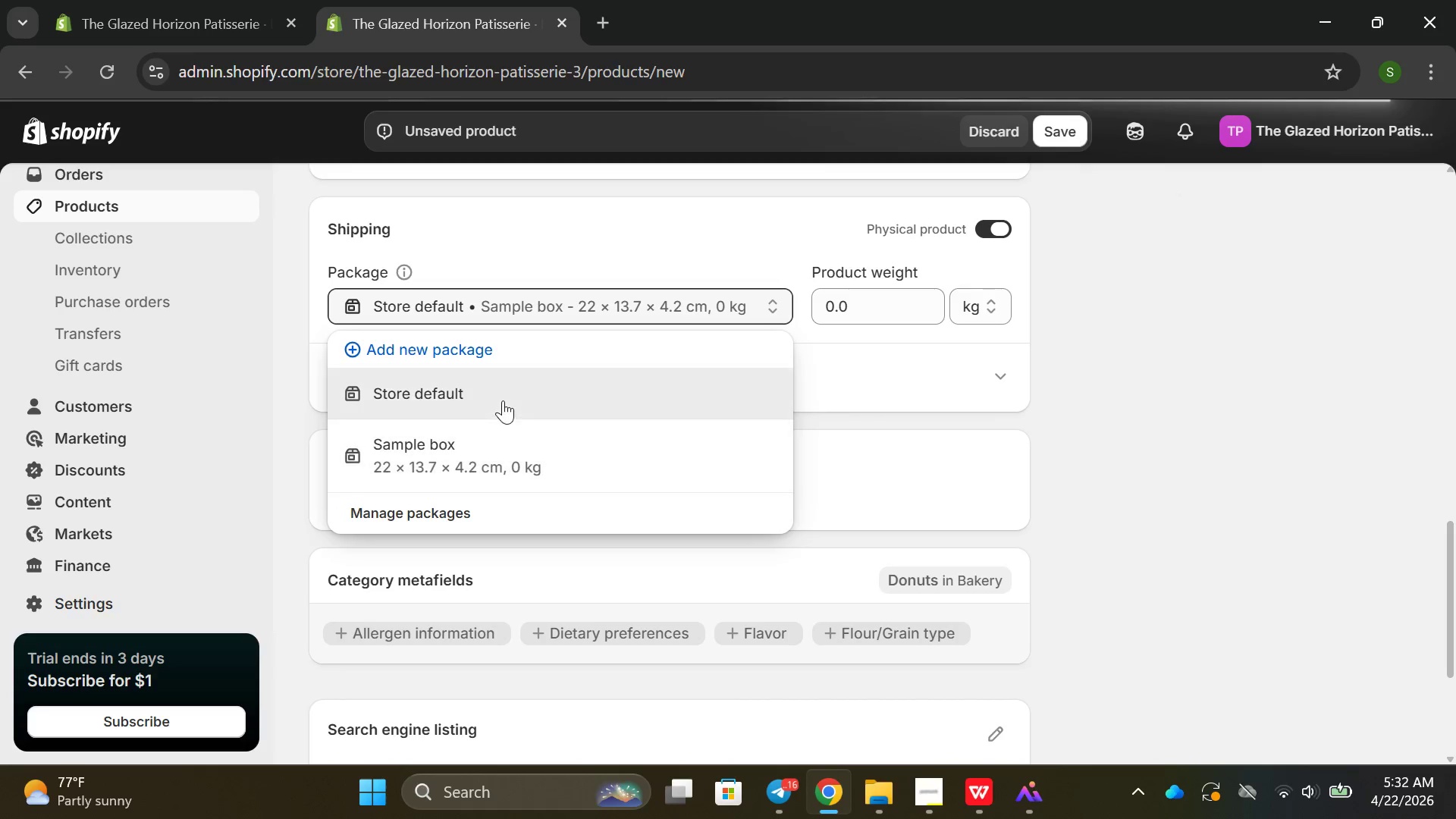 
left_click([348, 505])
 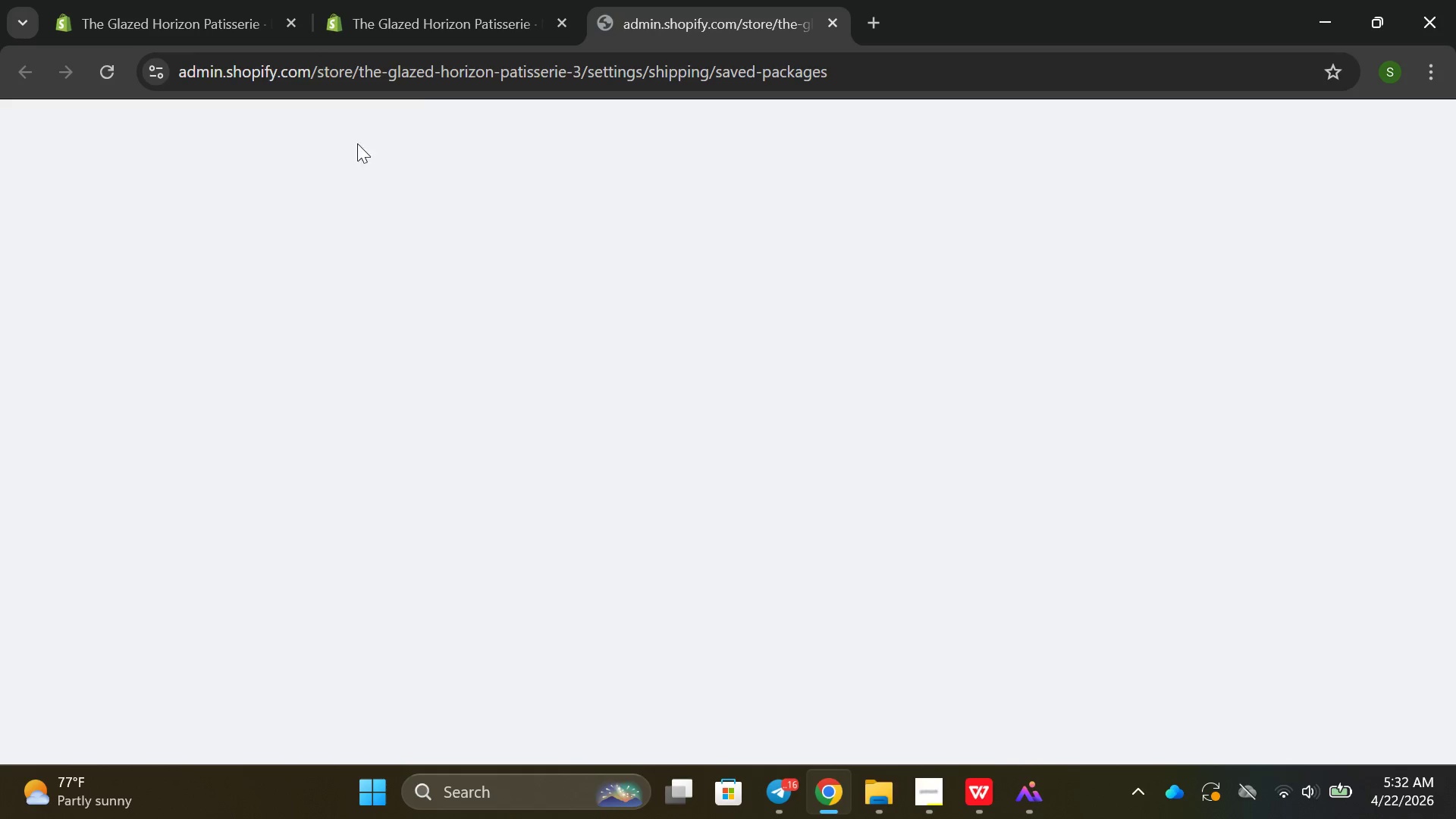 
left_click([415, 22])
 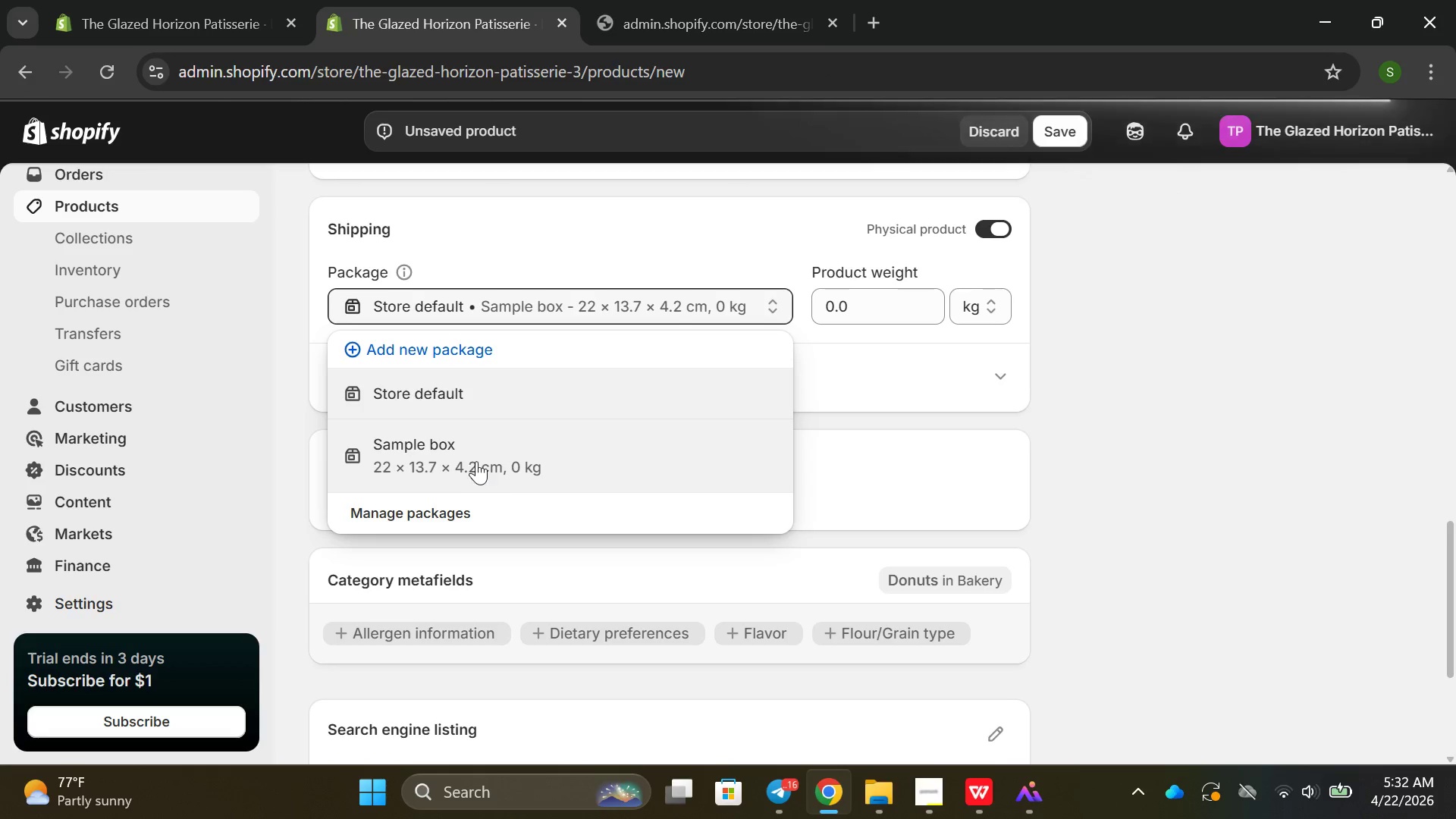 
left_click([475, 460])
 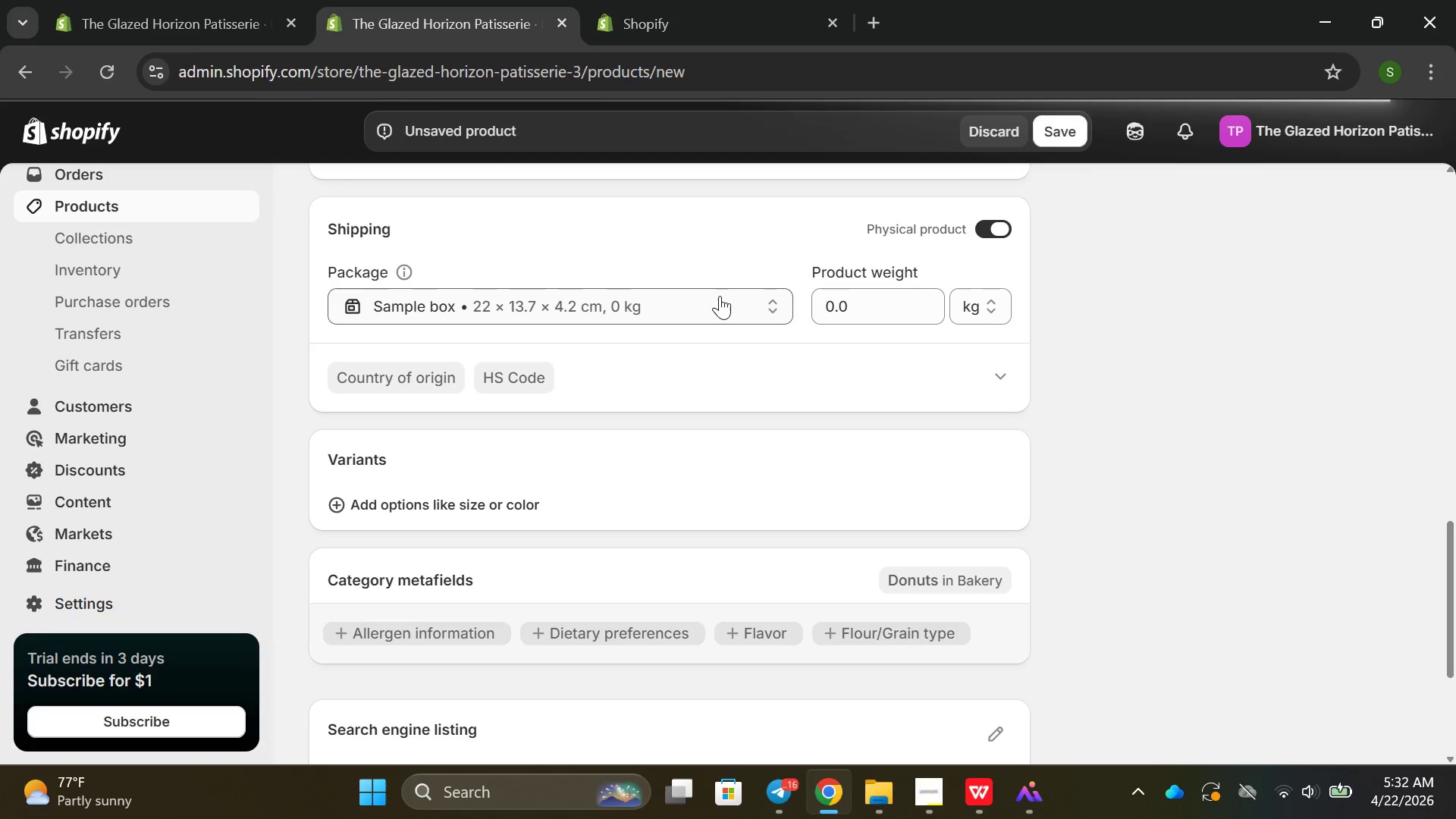 
wait(8.77)
 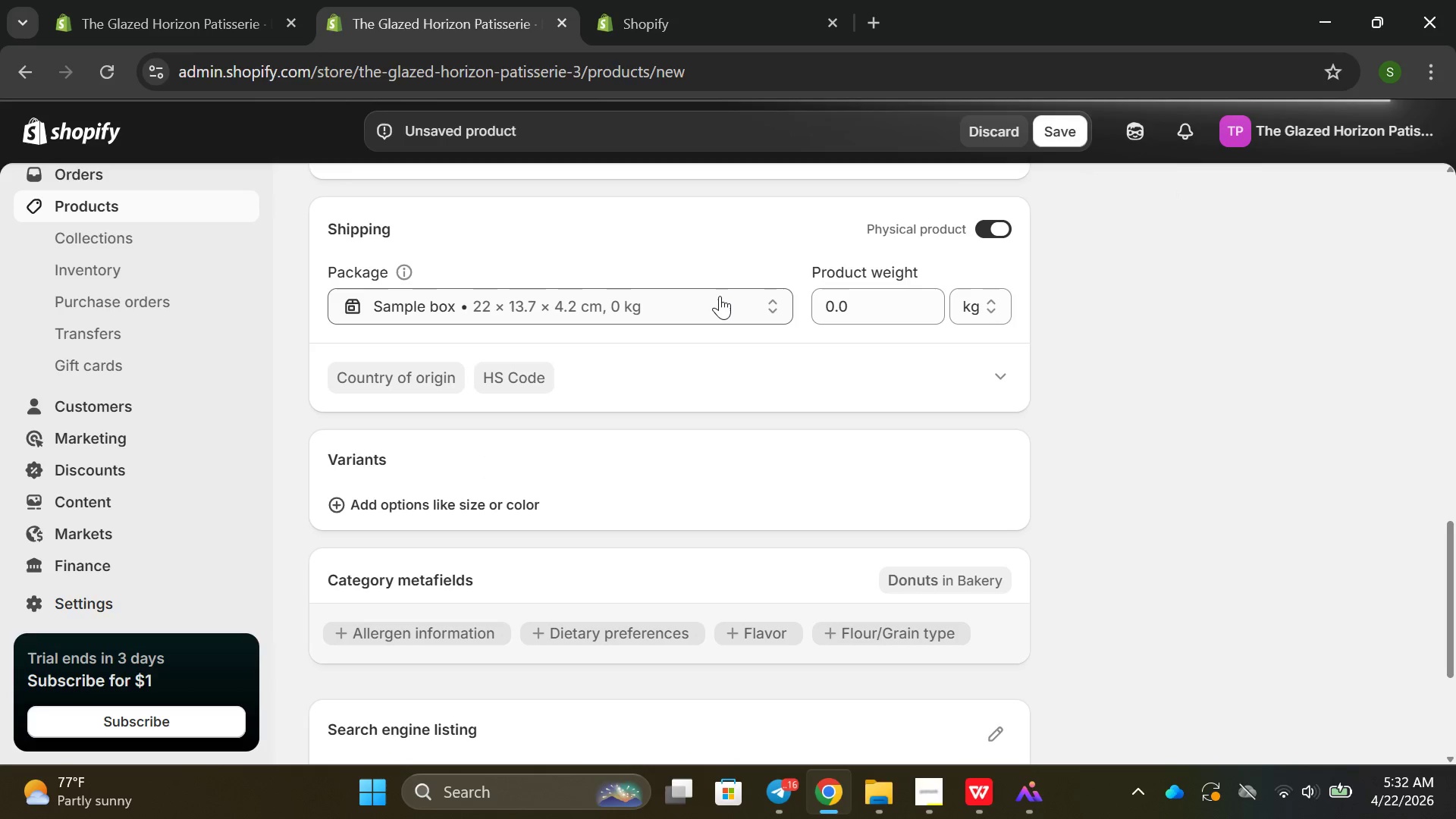 
left_click([630, 0])
 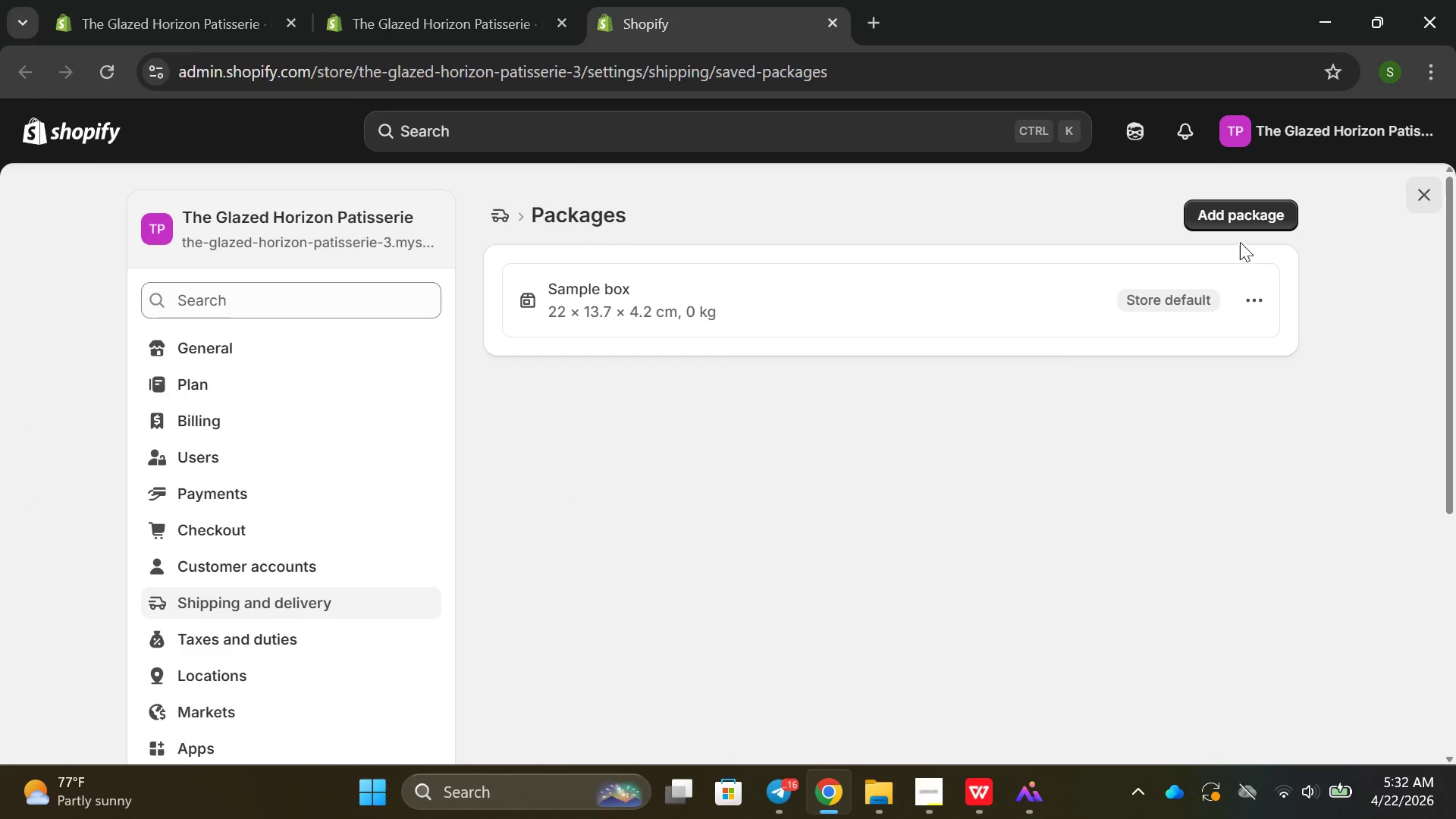 
left_click([1257, 303])
 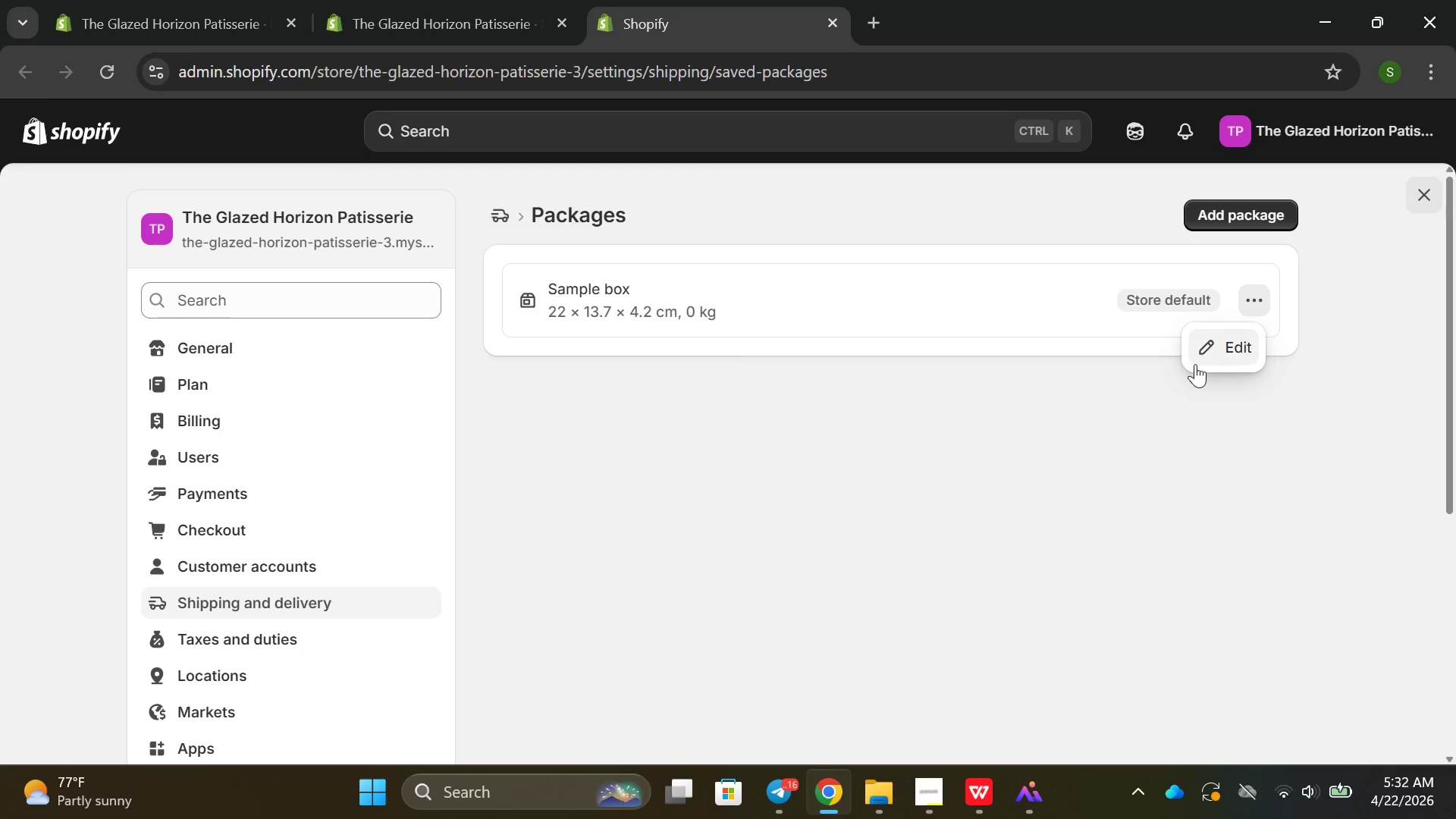 
left_click([1196, 359])
 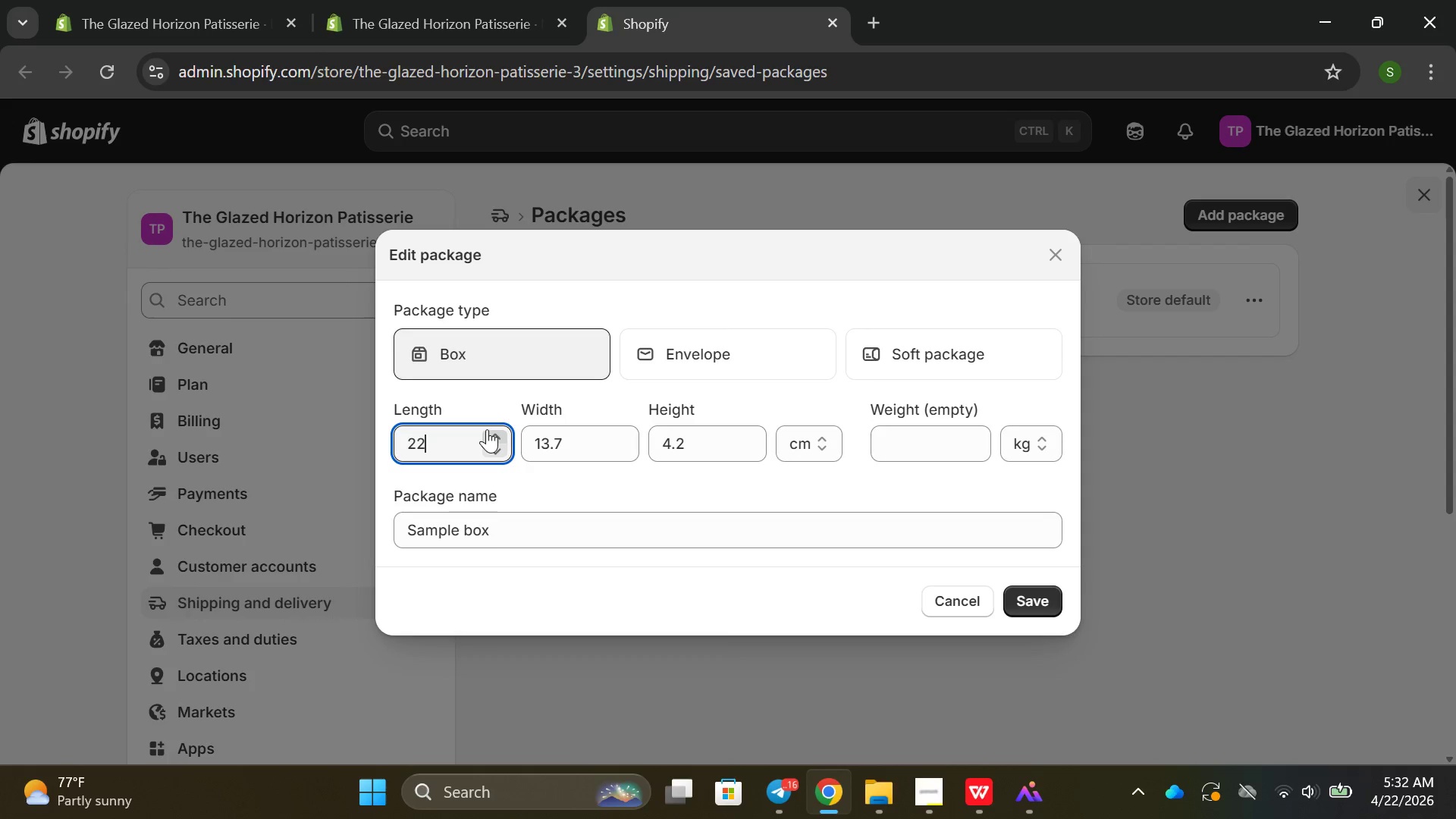 
key(Backspace)
 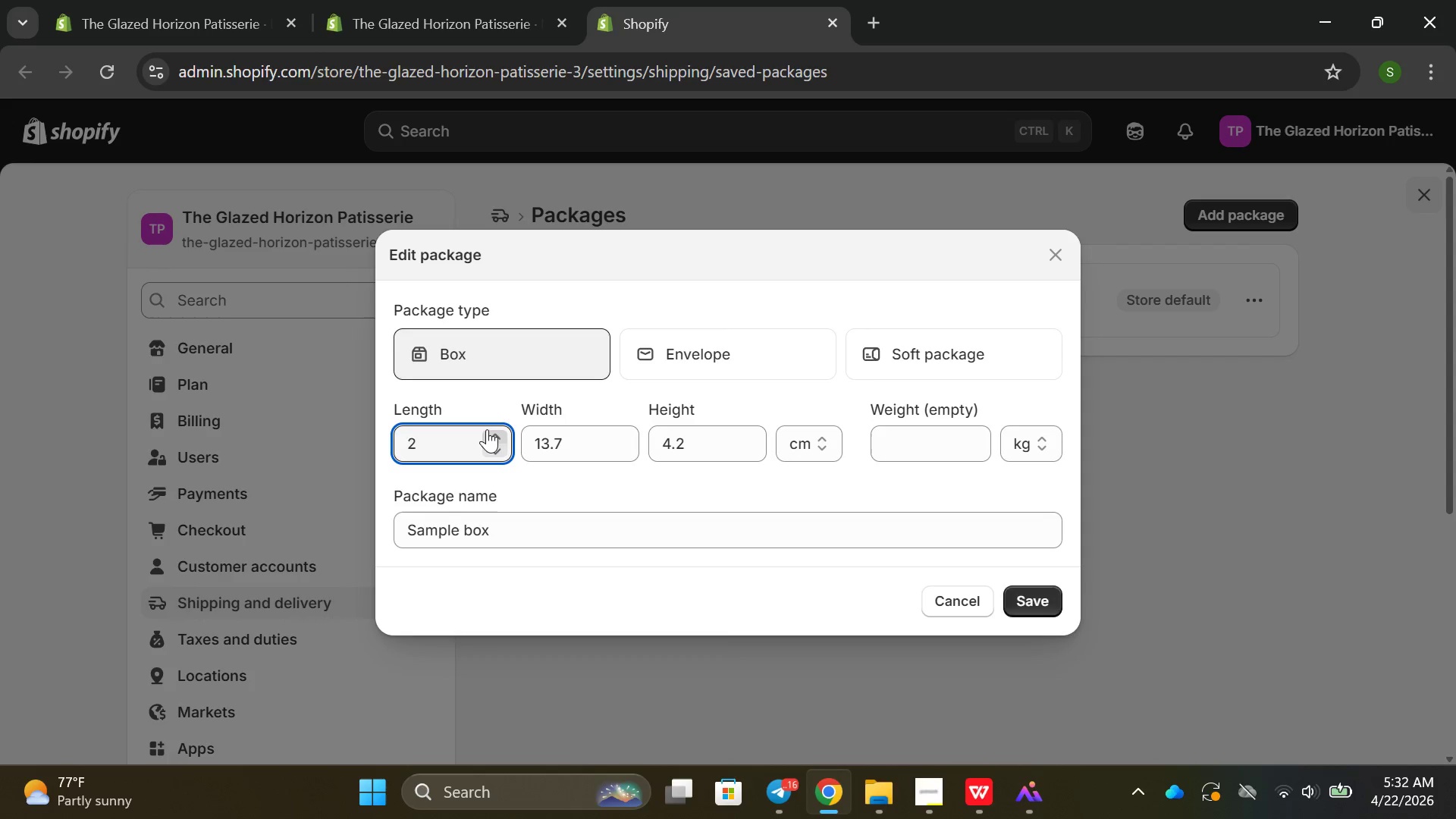 
key(Backspace)
 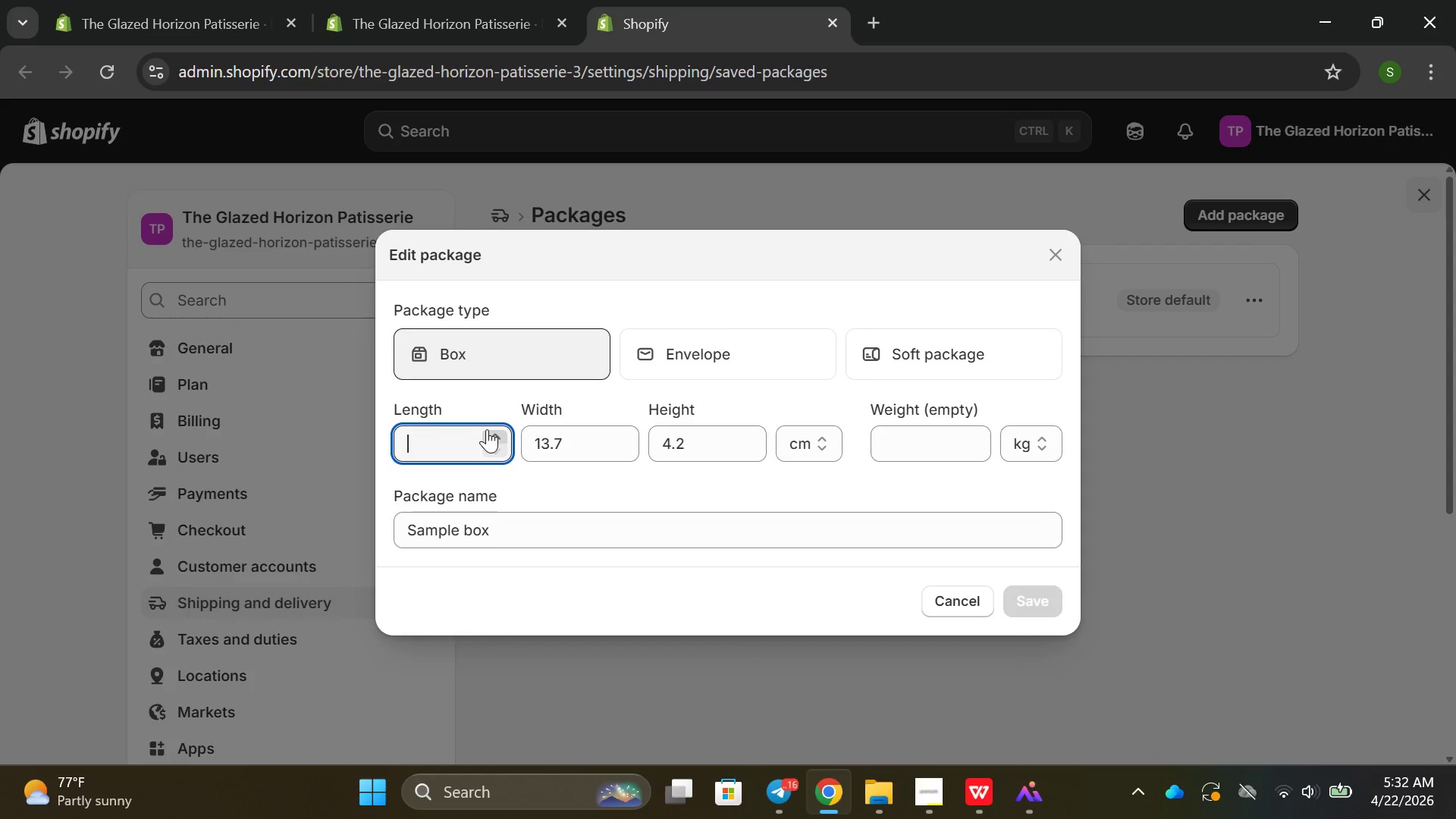 
key(3)
 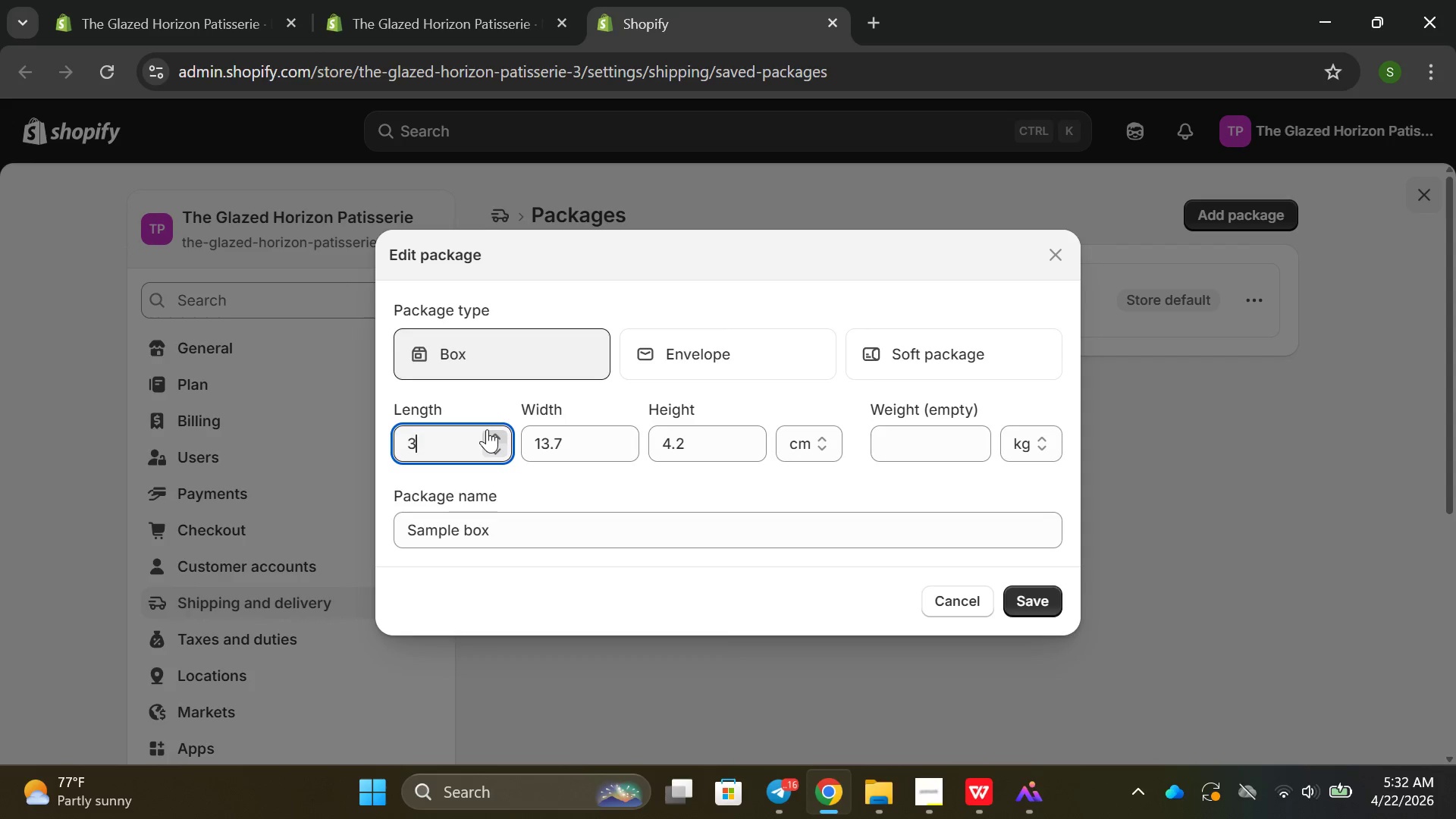 
key(Minus)
 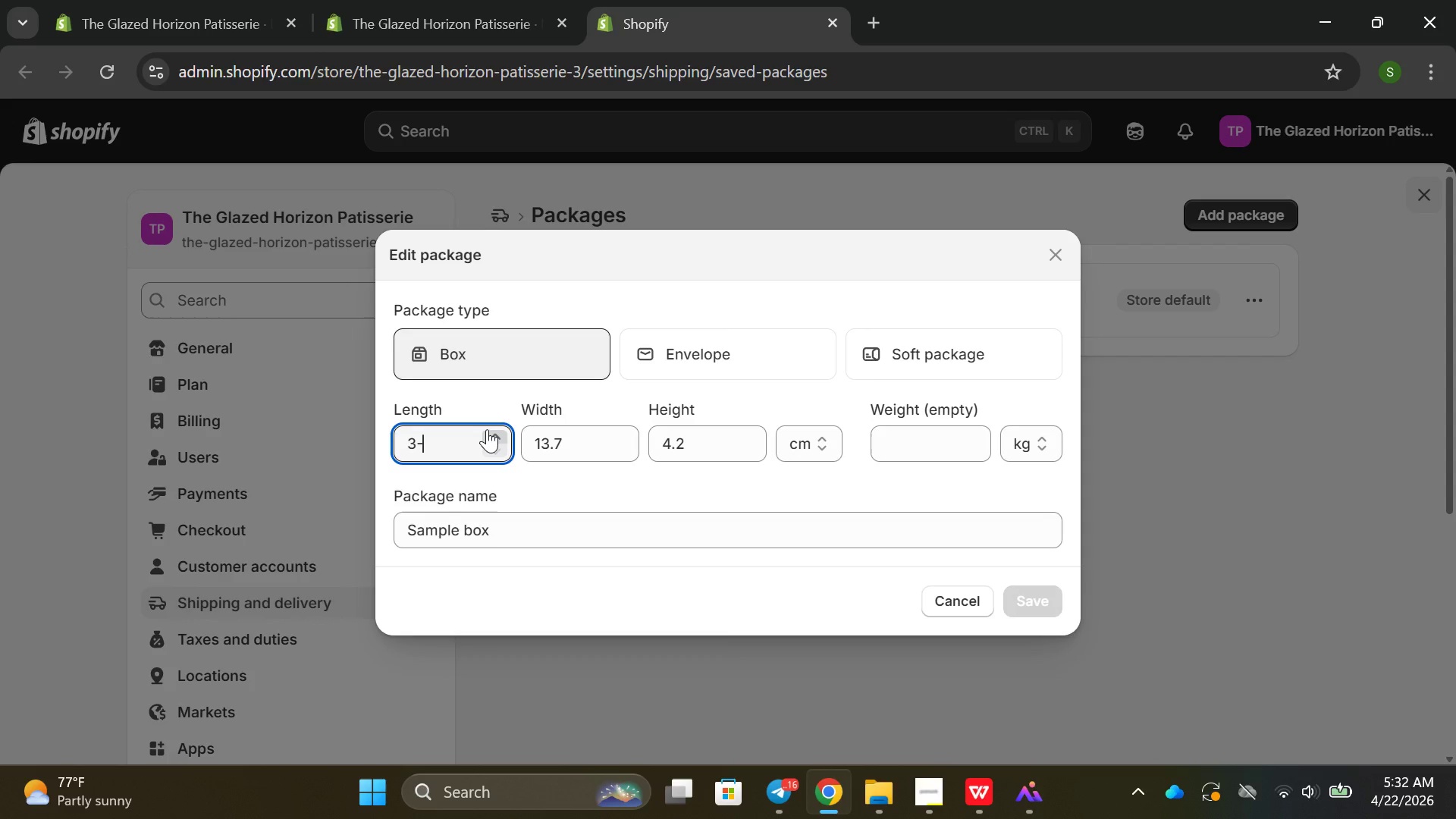 
key(ArrowRight)
 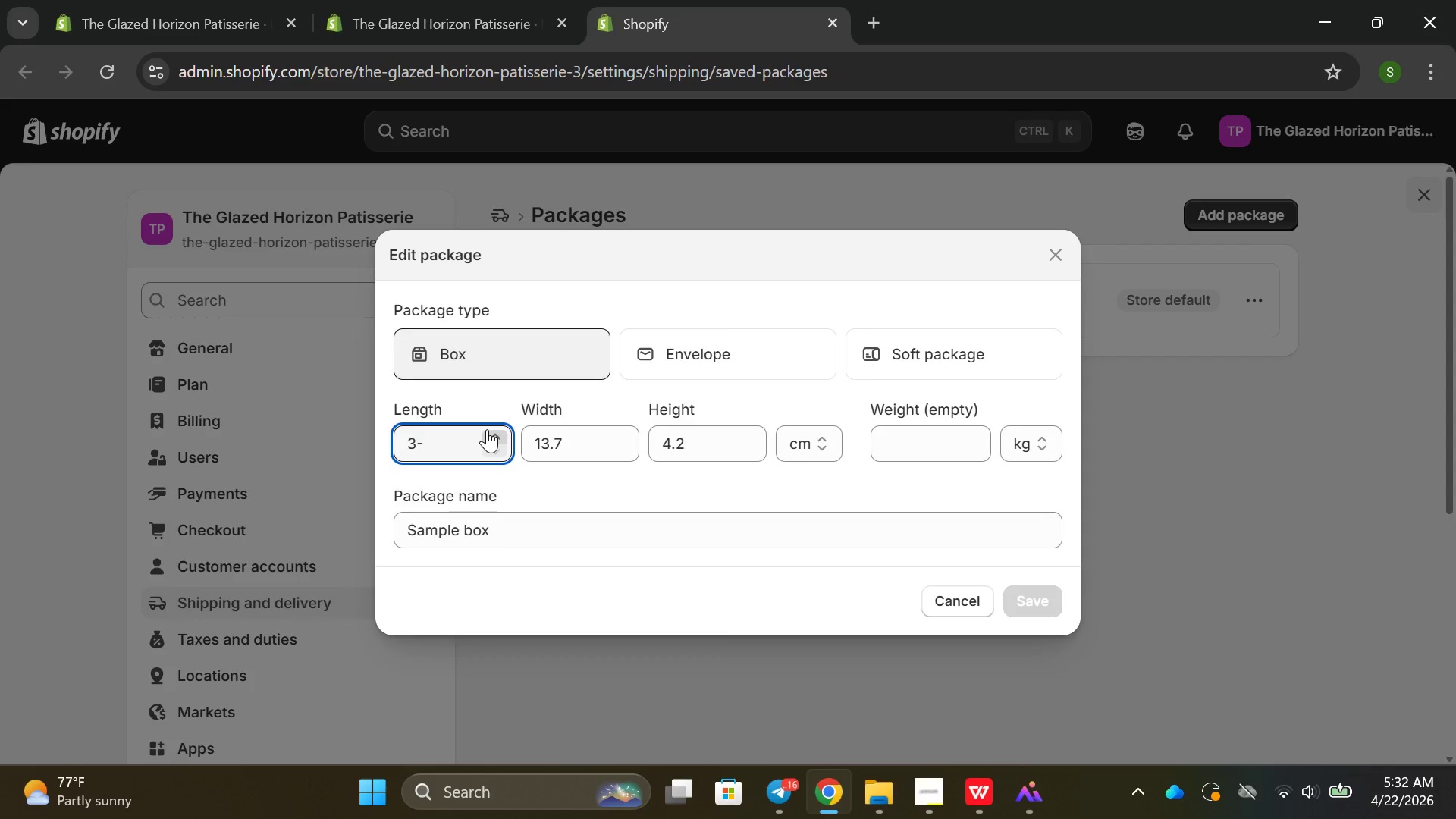 
key(Backspace)
 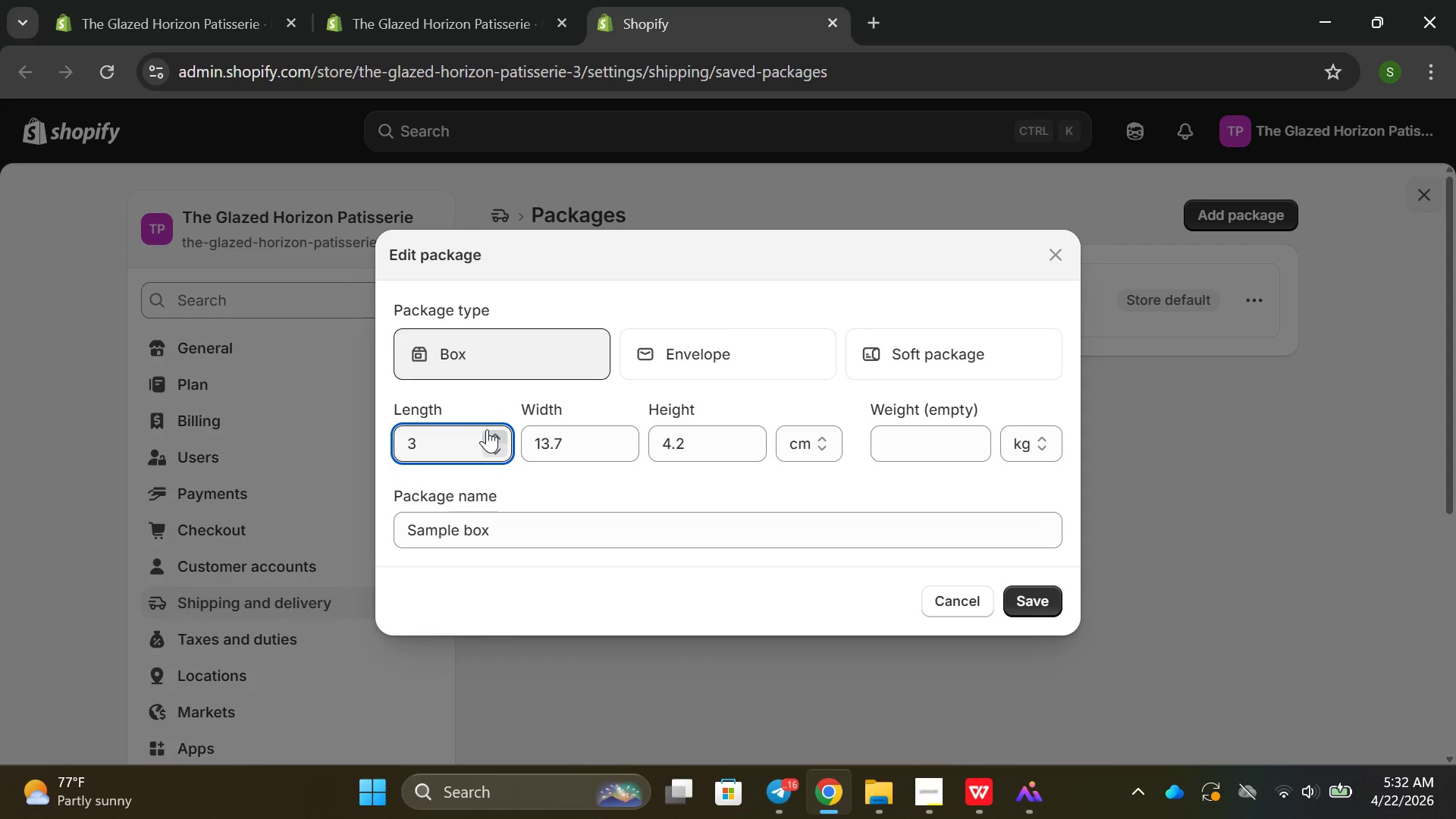 
key(0)
 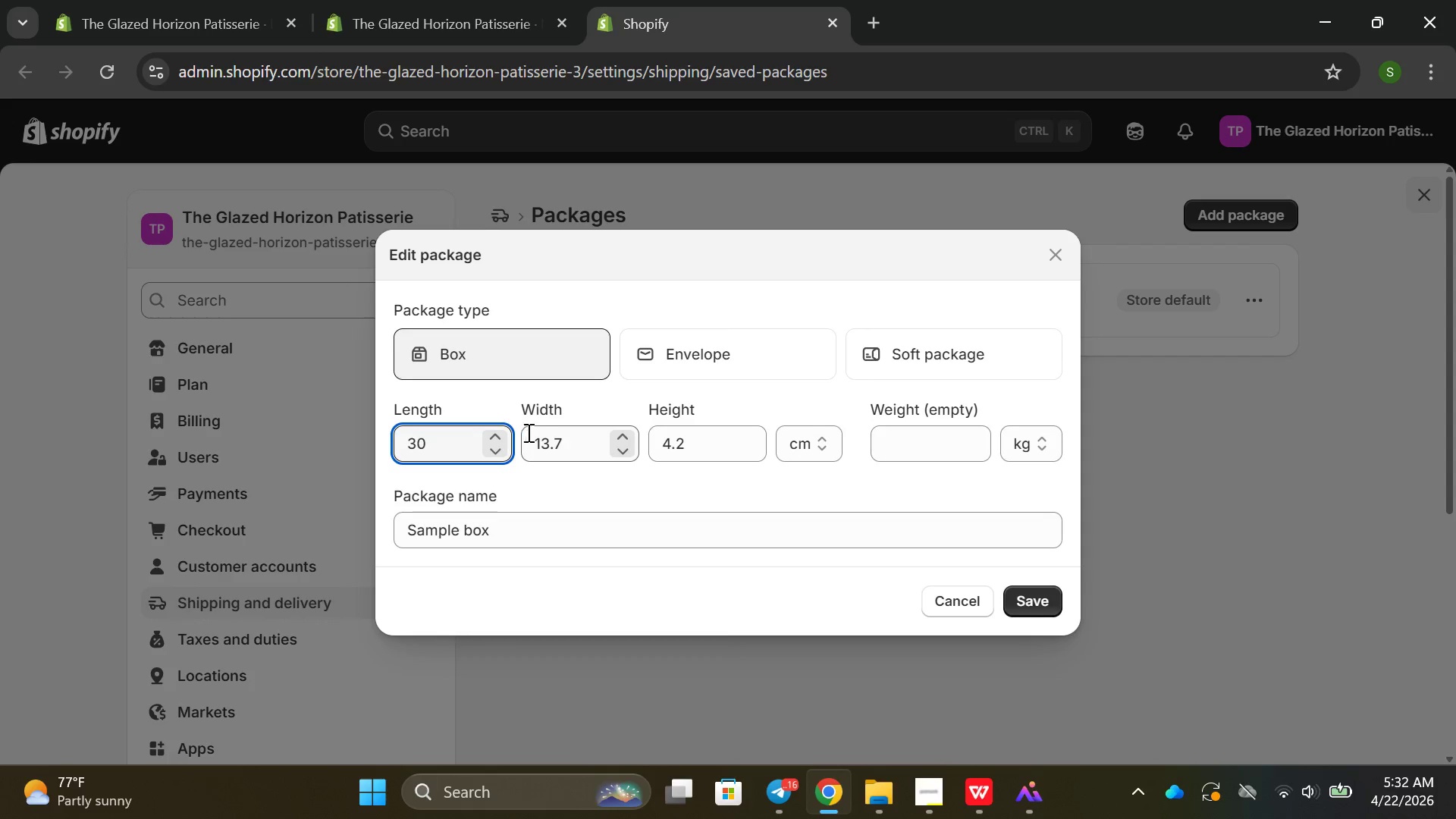 
left_click([554, 431])
 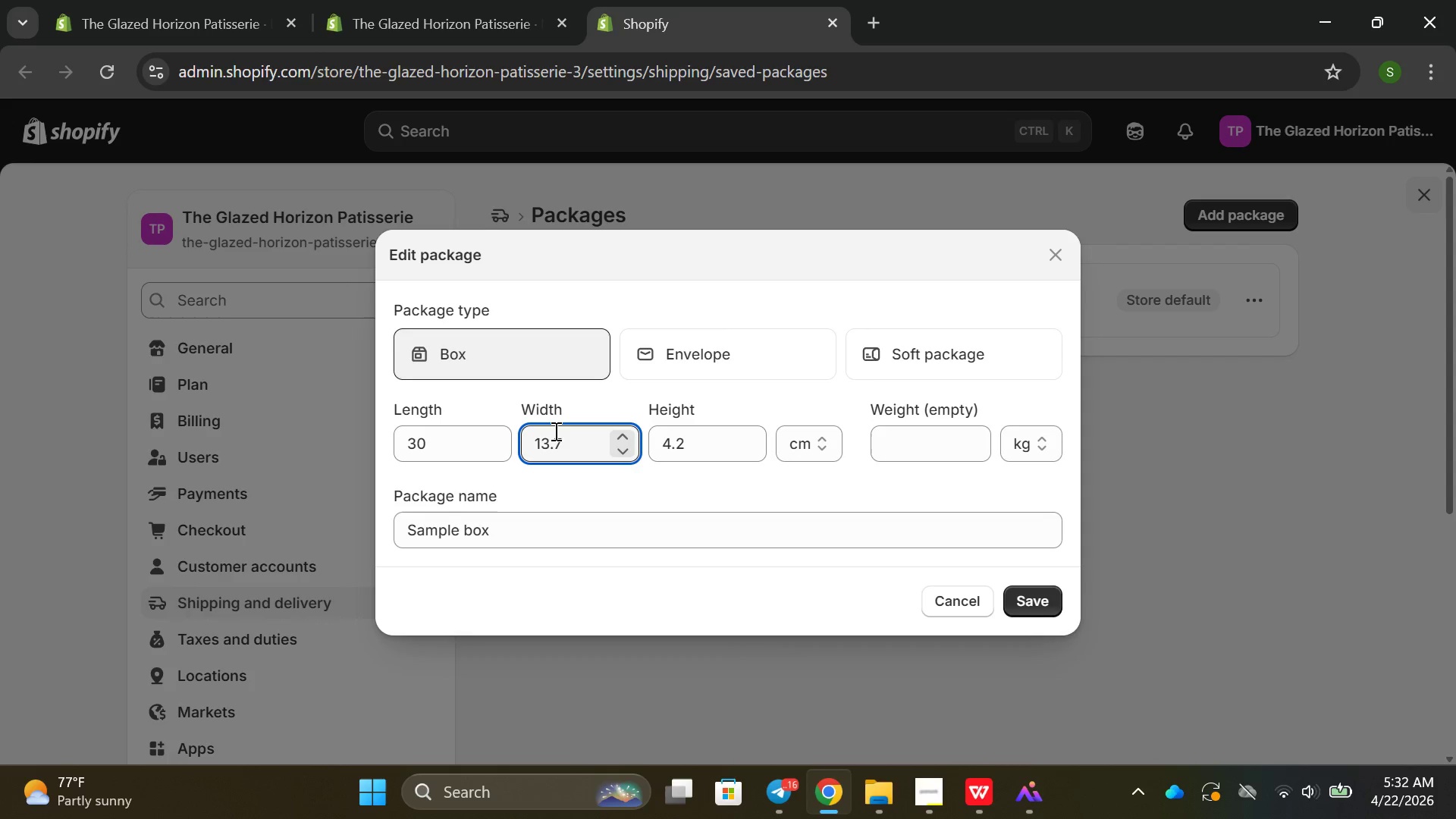 
key(ArrowRight)
 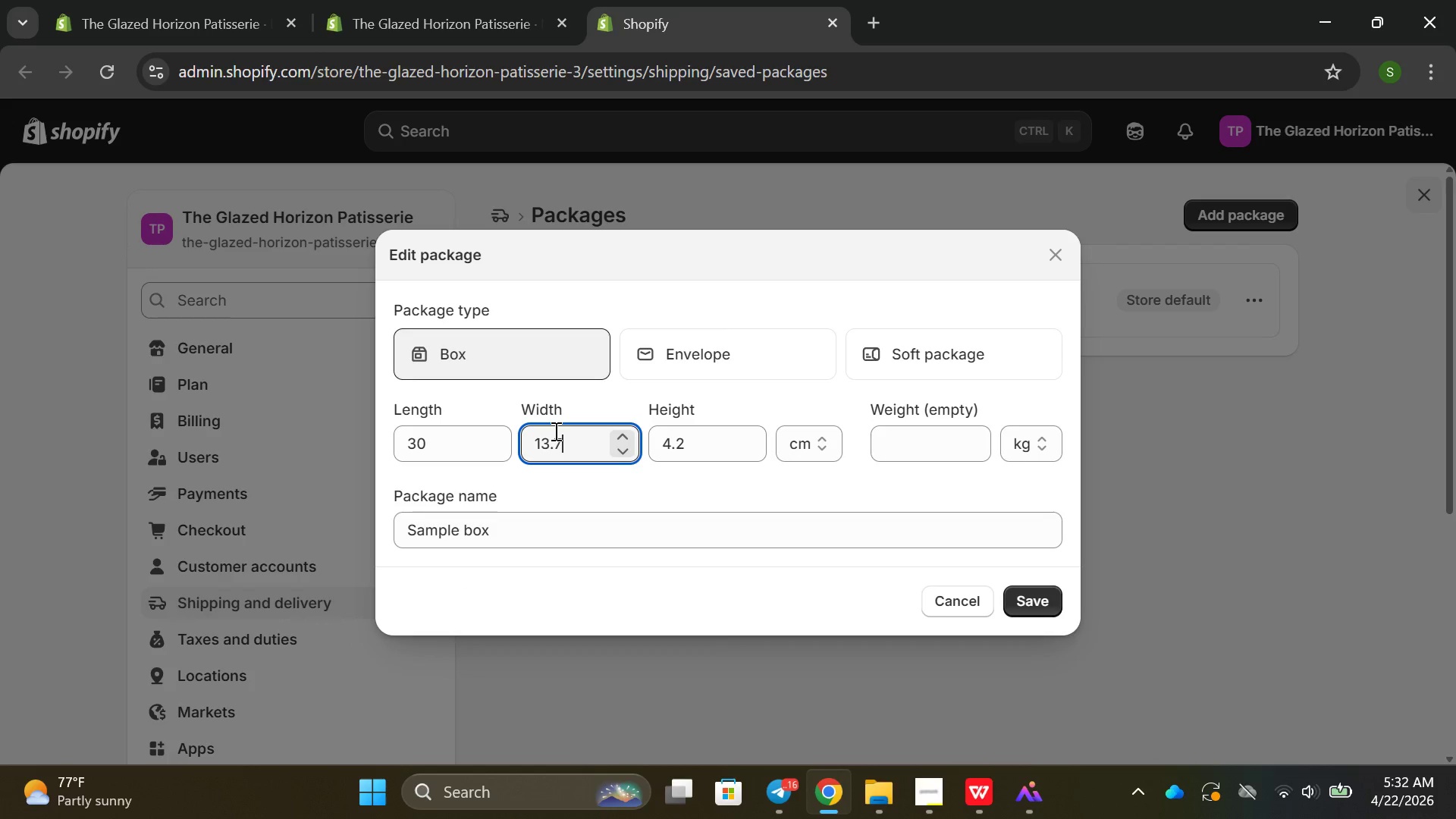 
key(Backspace)
key(Backspace)
key(Backspace)
key(Backspace)
type(20)
 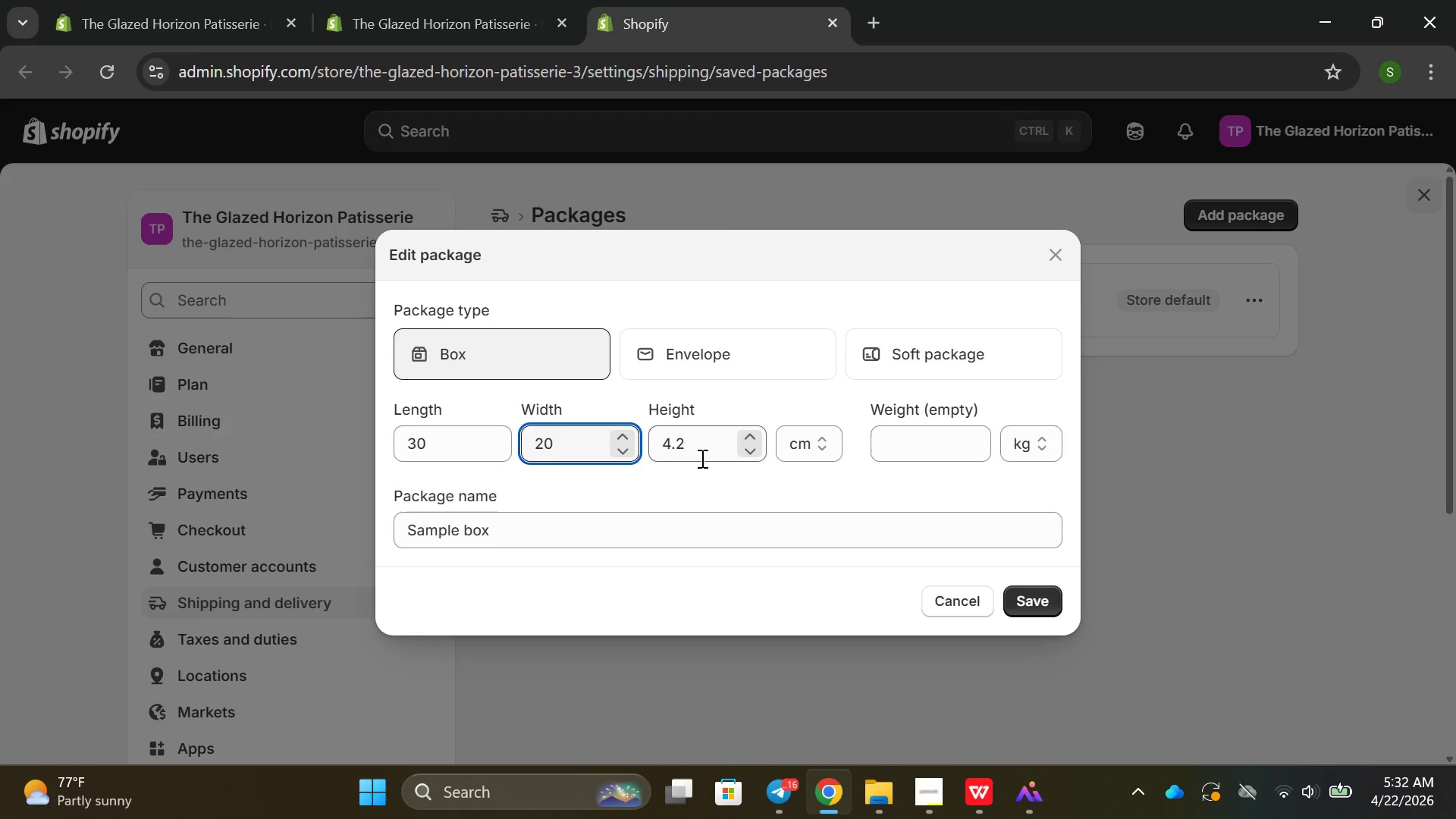 
left_click([698, 455])
 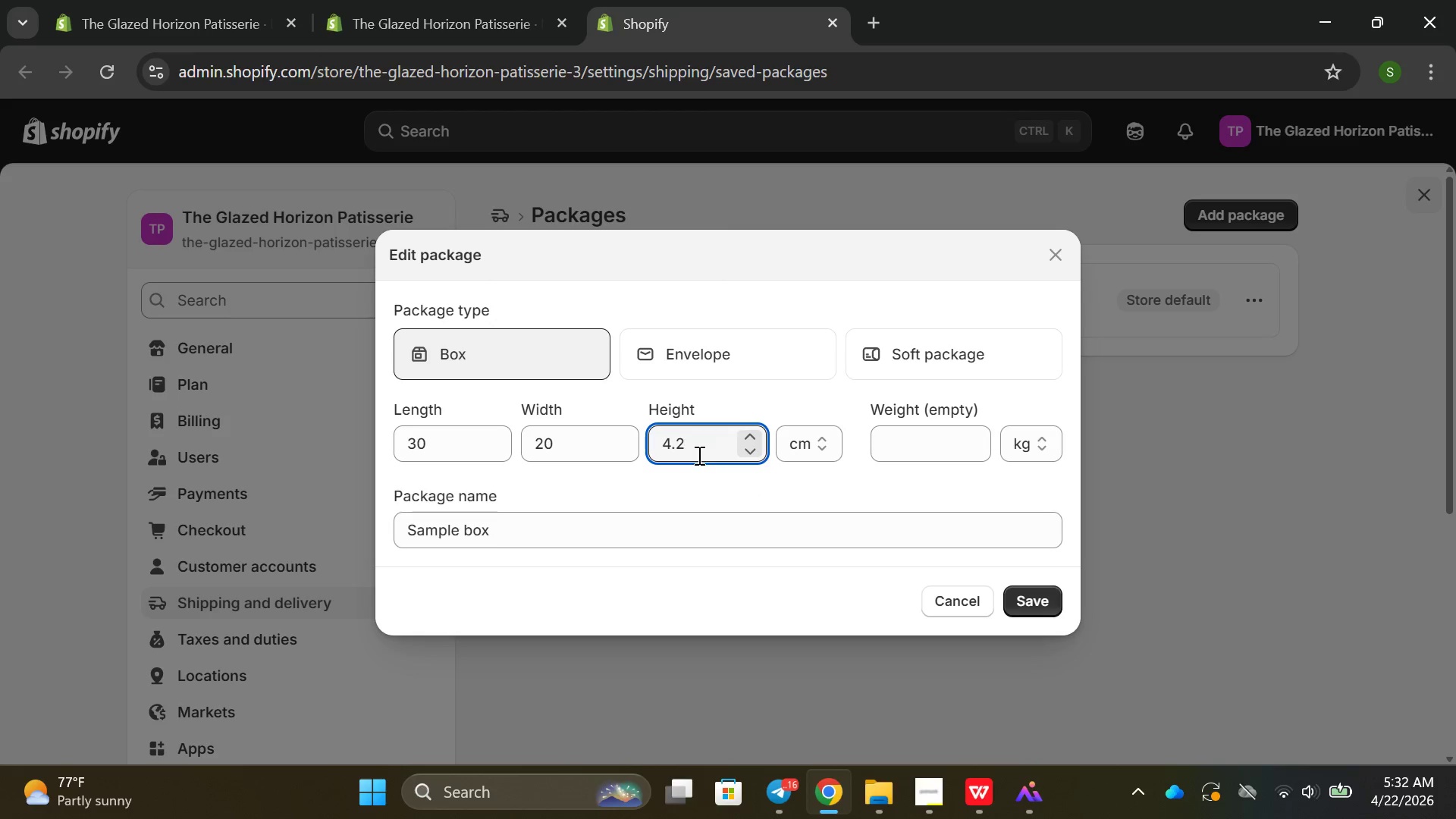 
key(Backspace)
key(Backspace)
type(12)
key(Backspace)
key(Backspace)
key(Backspace)
type(12)
 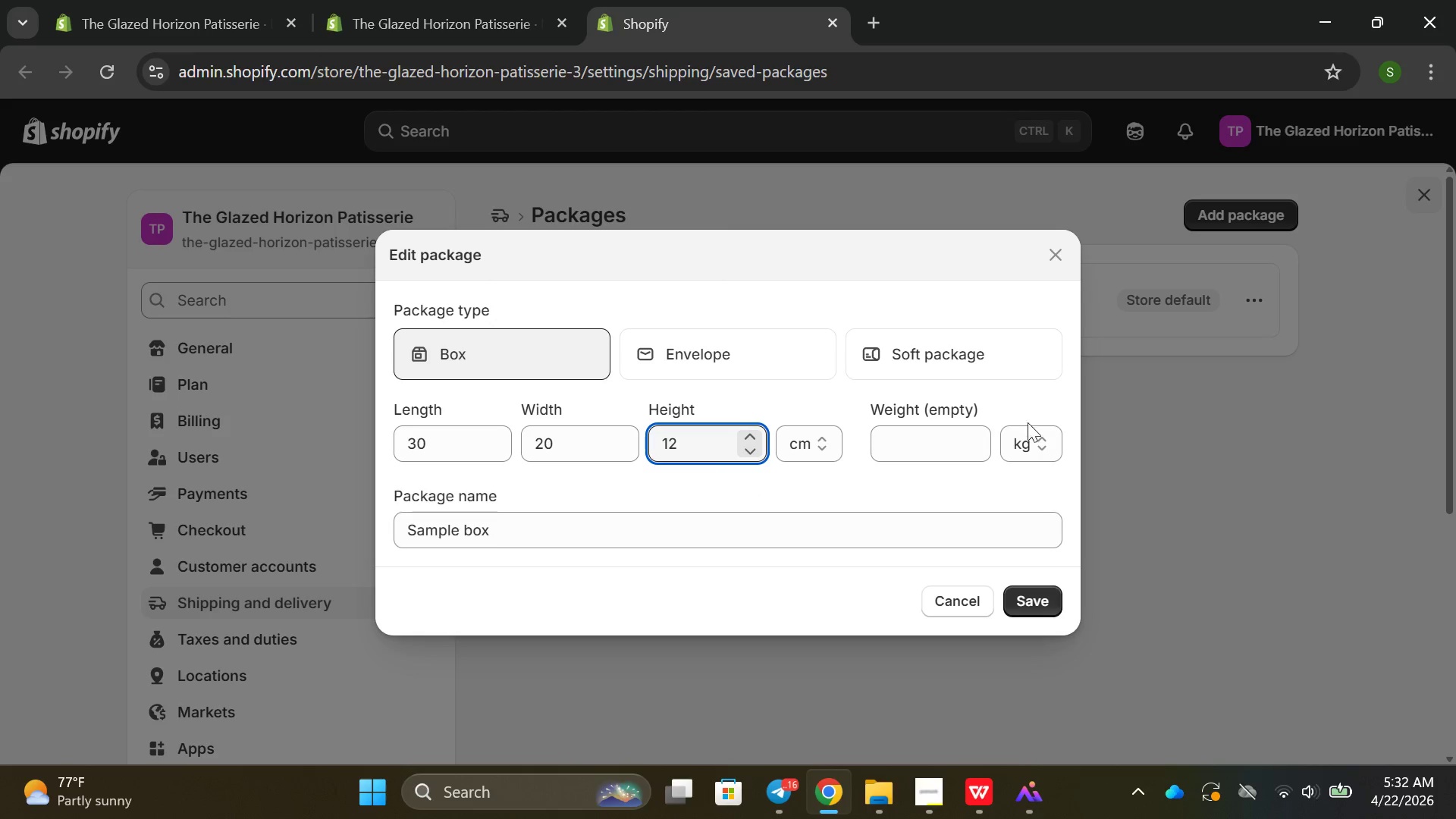 
left_click([958, 454])
 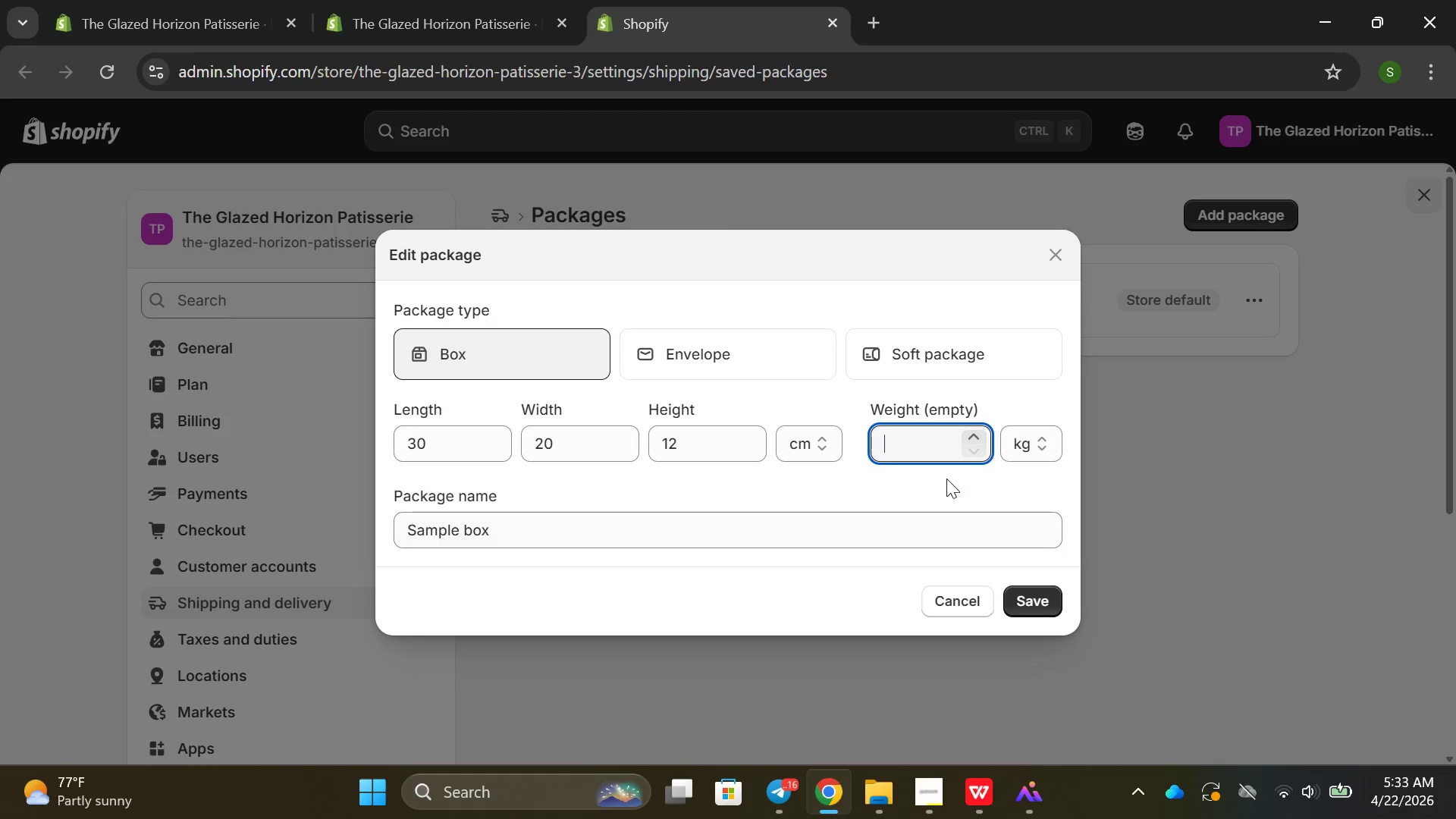 
wait(7.28)
 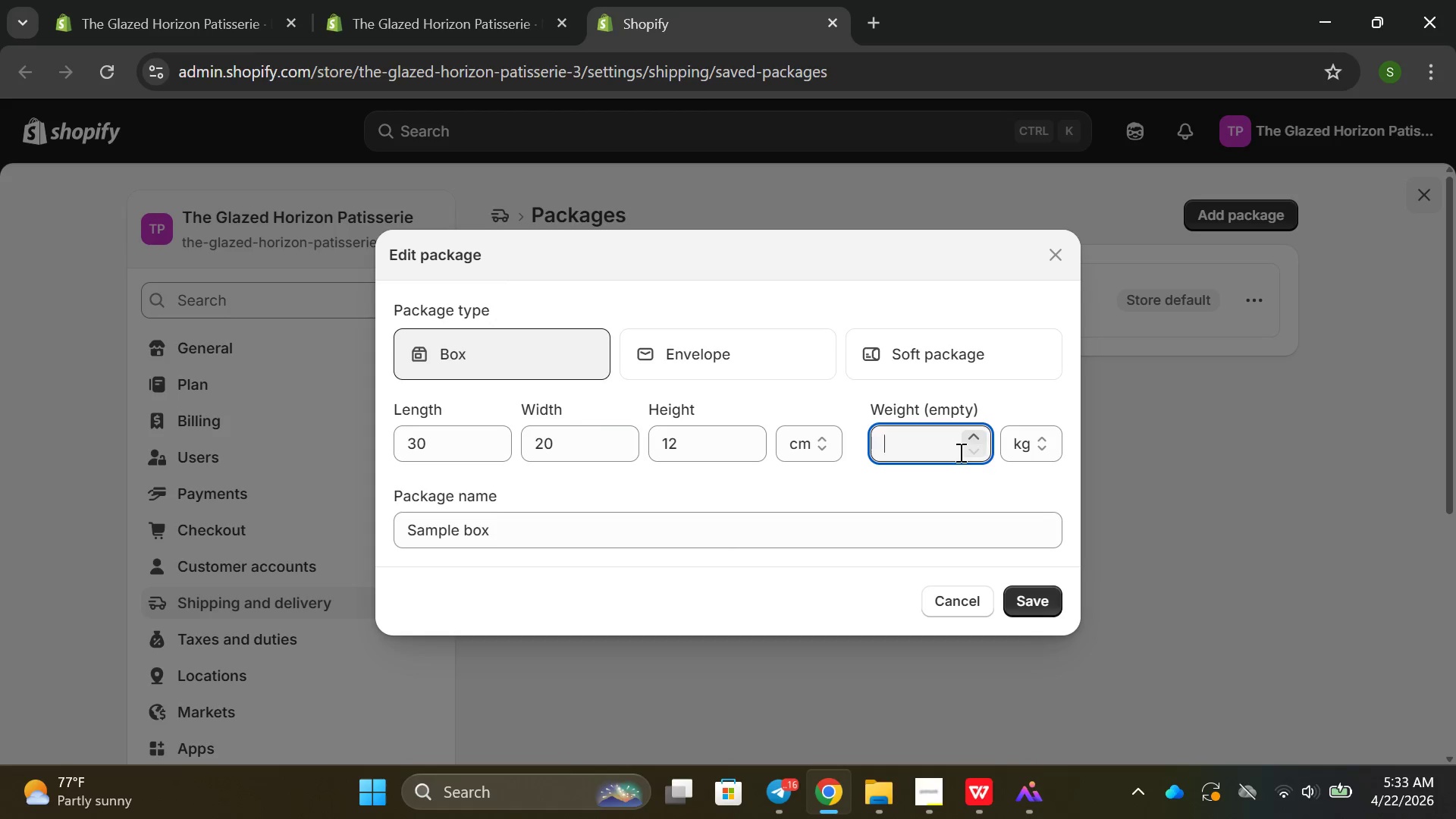 
left_click([1035, 597])
 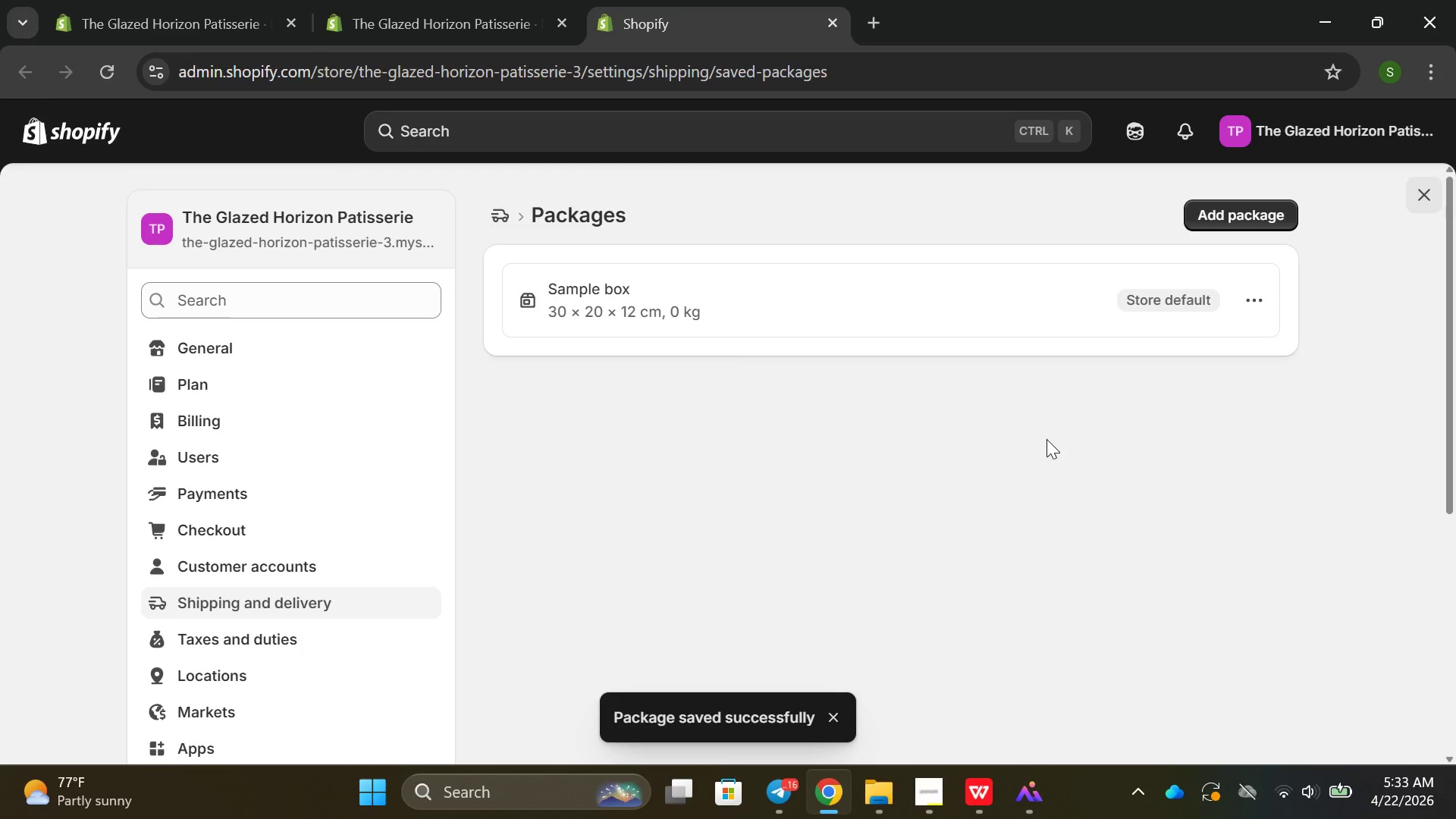 
wait(9.06)
 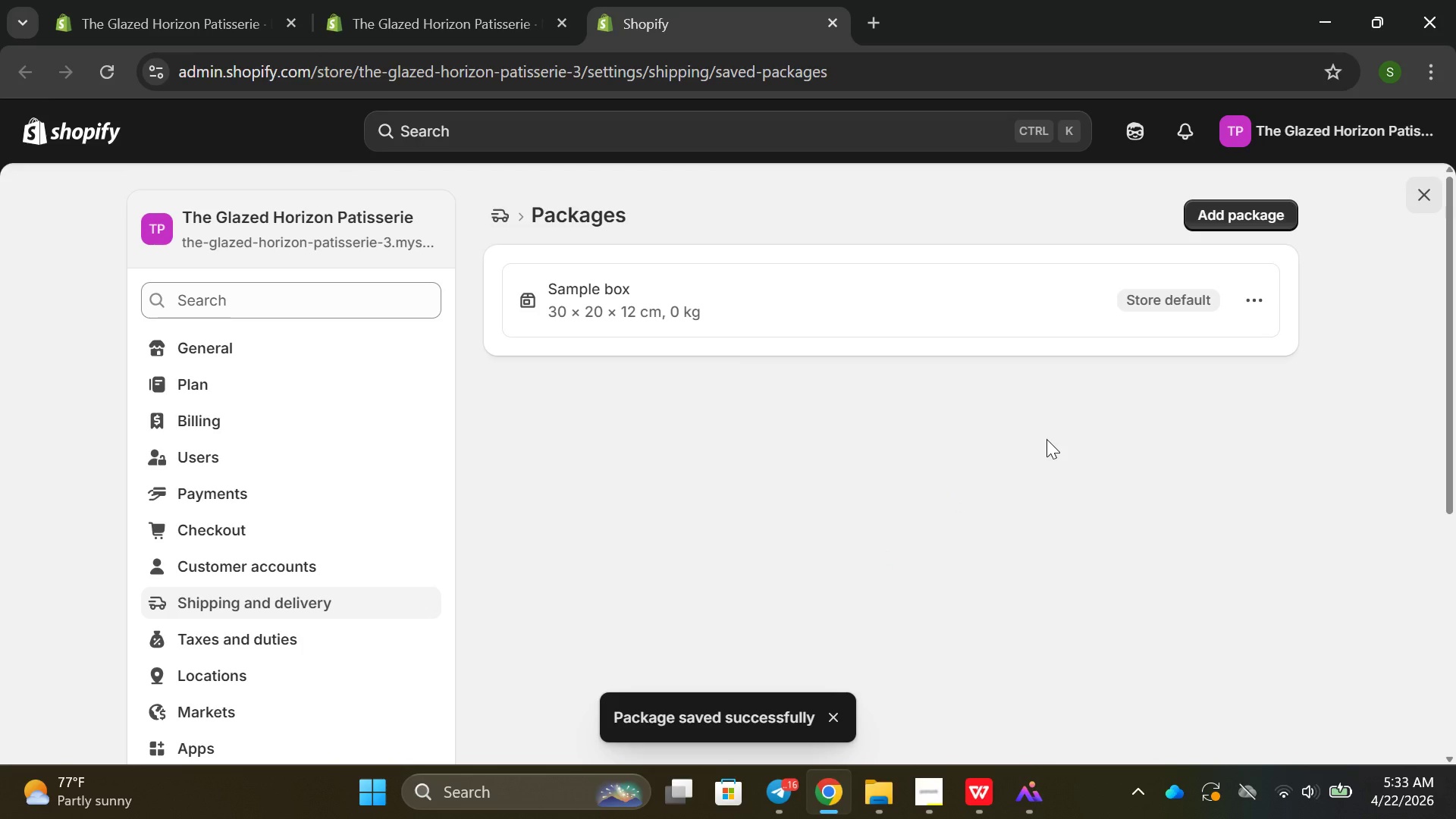 
scroll: coordinate [686, 322], scroll_direction: up, amount: 2.0
 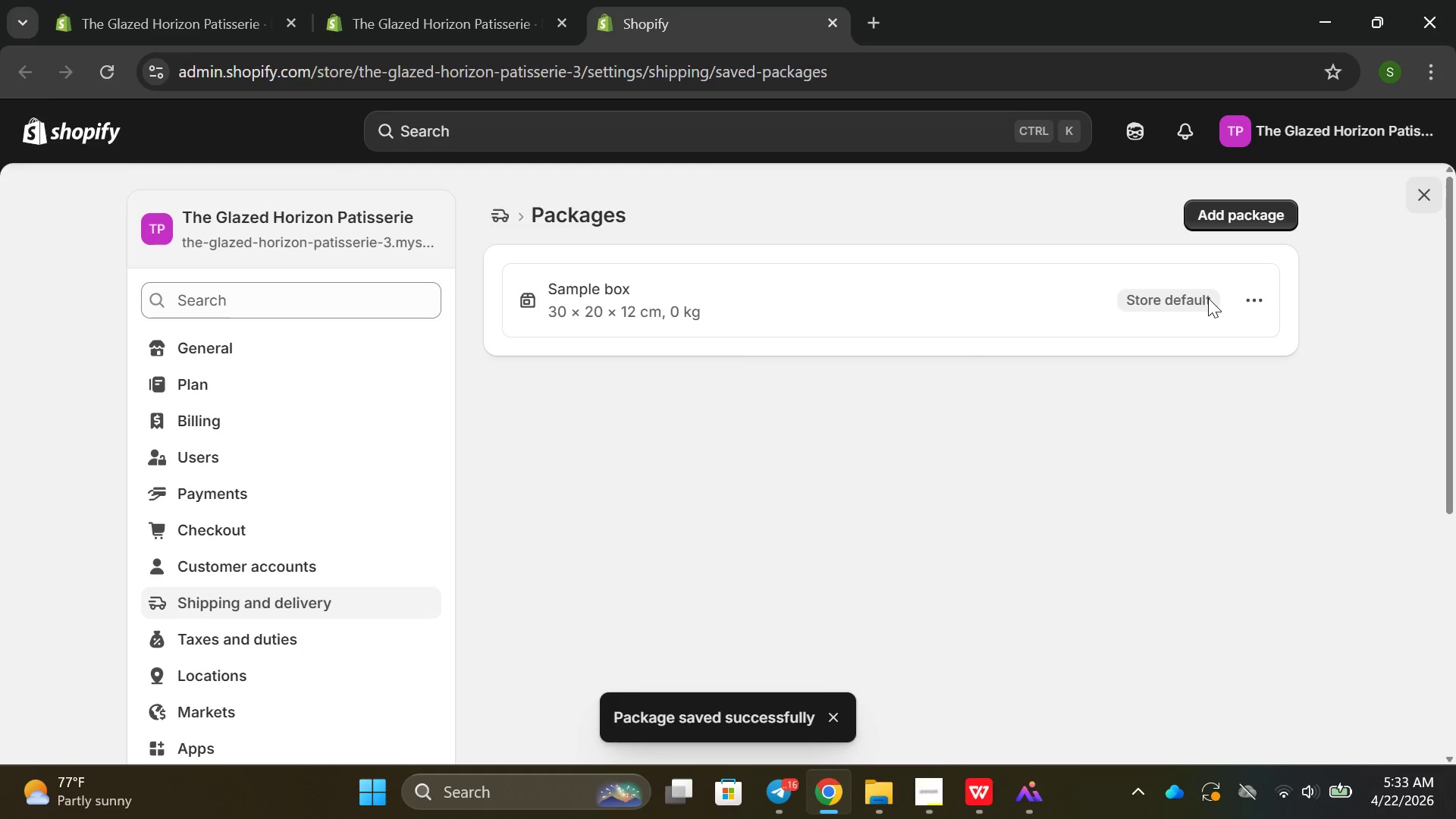 
left_click([1241, 303])
 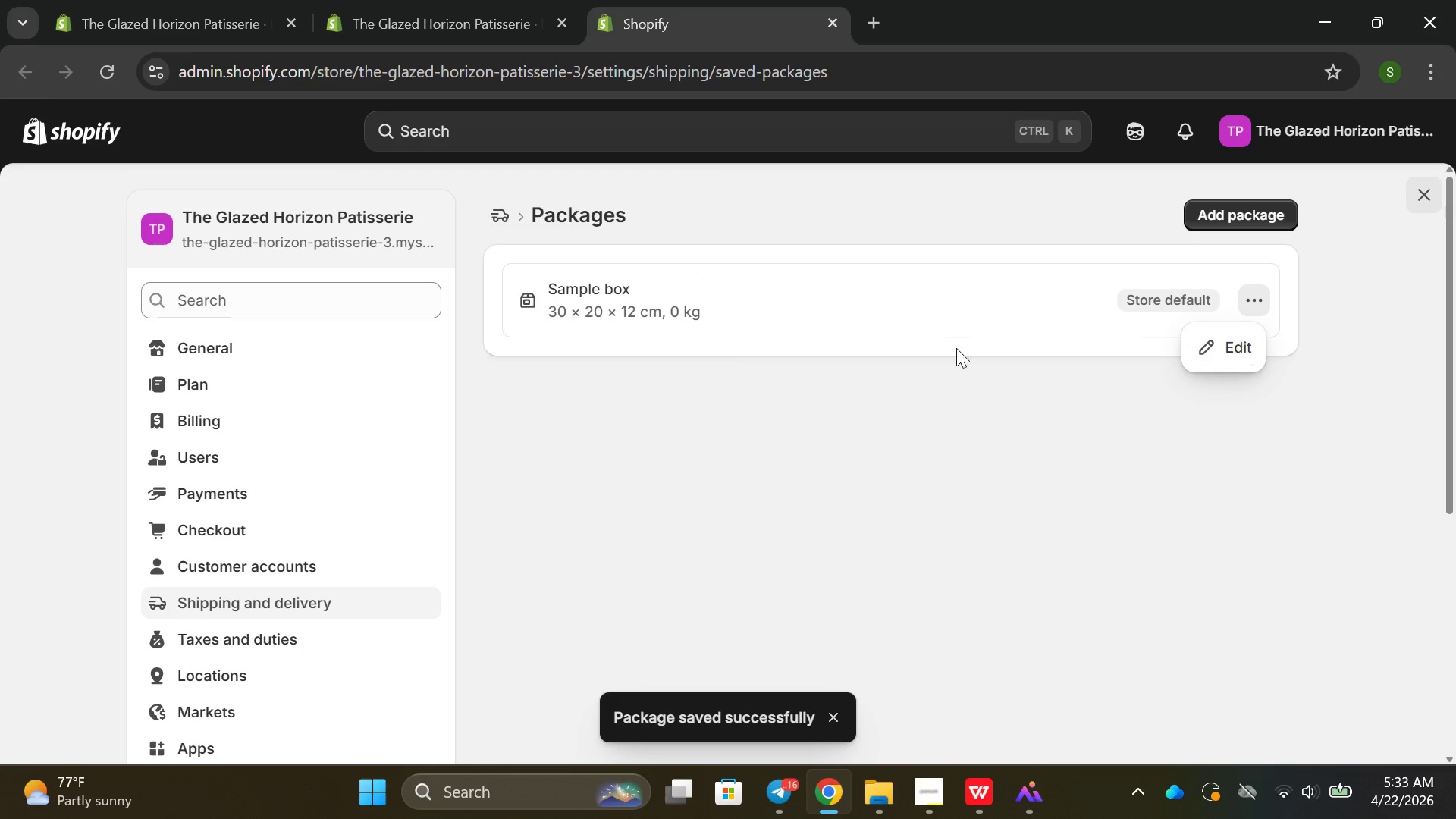 
left_click([953, 366])
 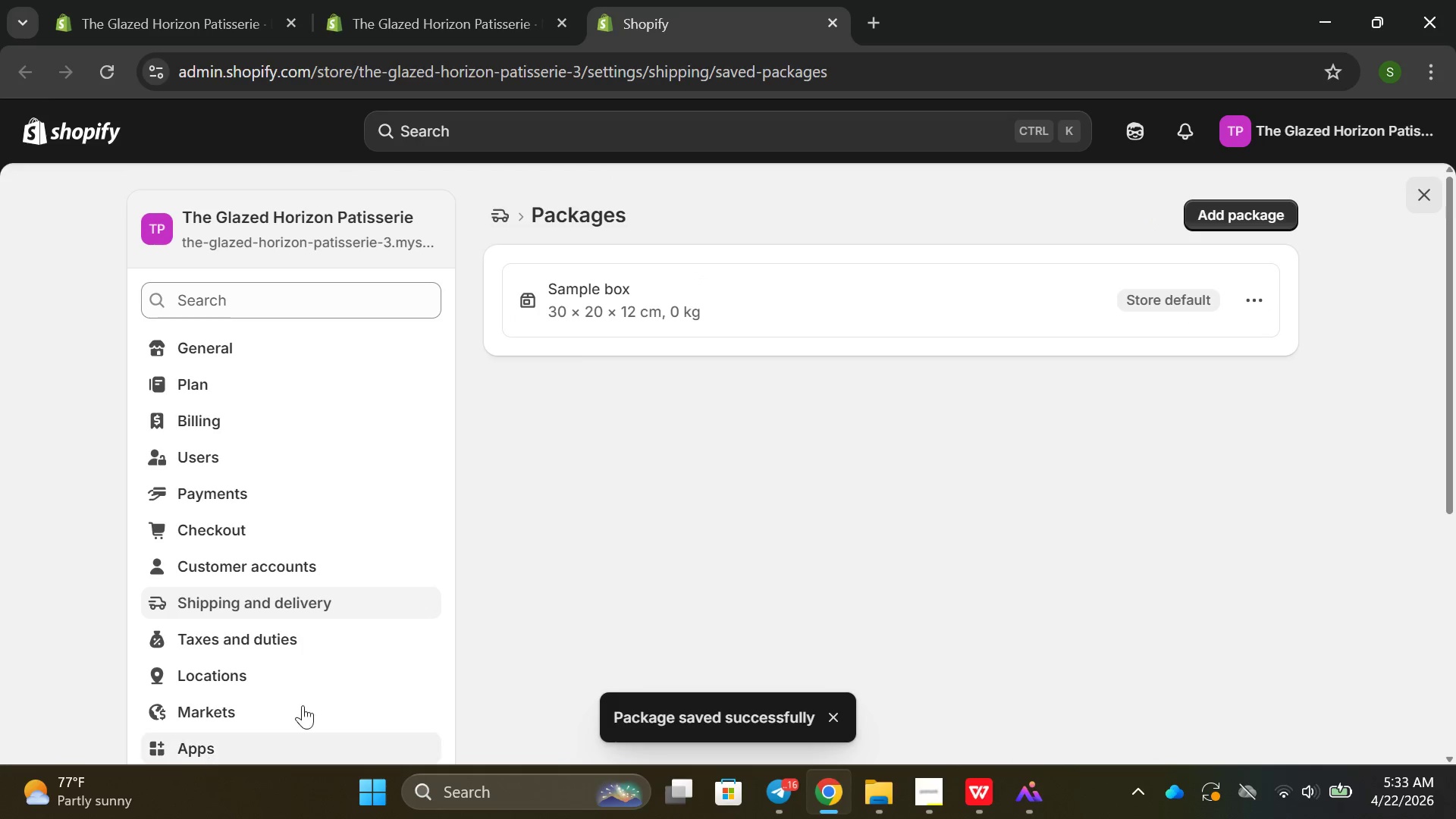 
left_click([491, 10])
 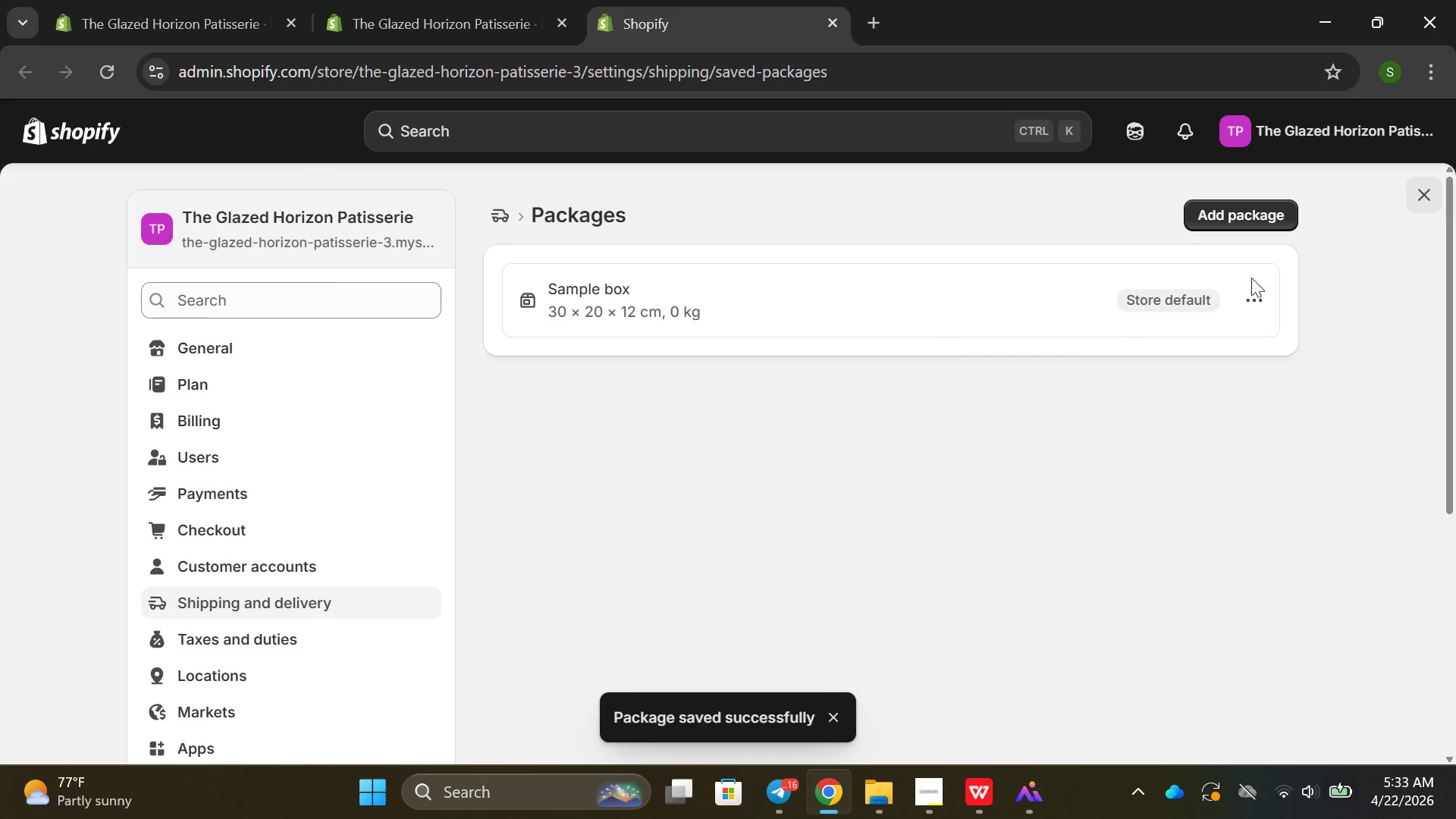 
wait(5.2)
 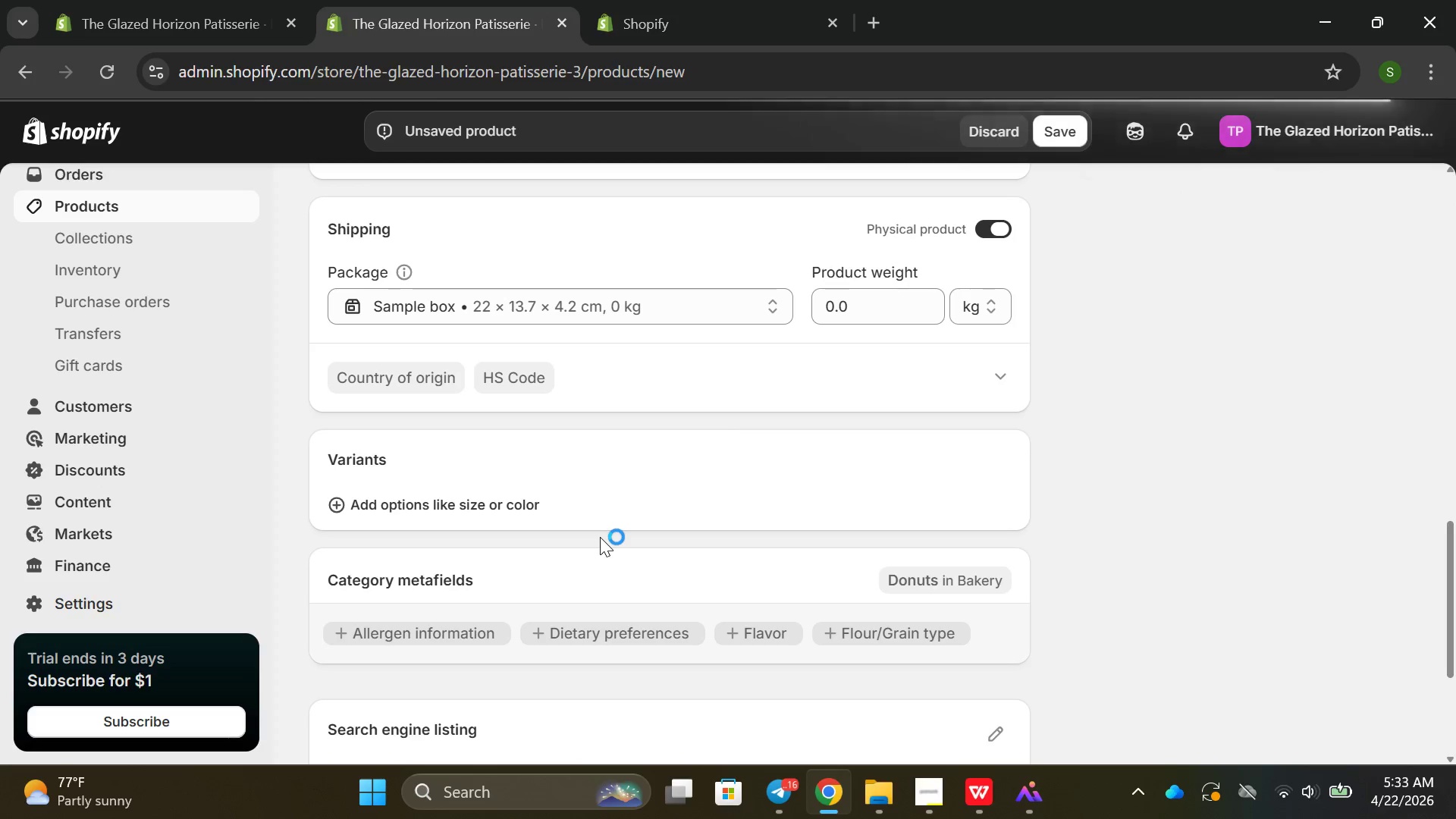 
left_click([1159, 306])
 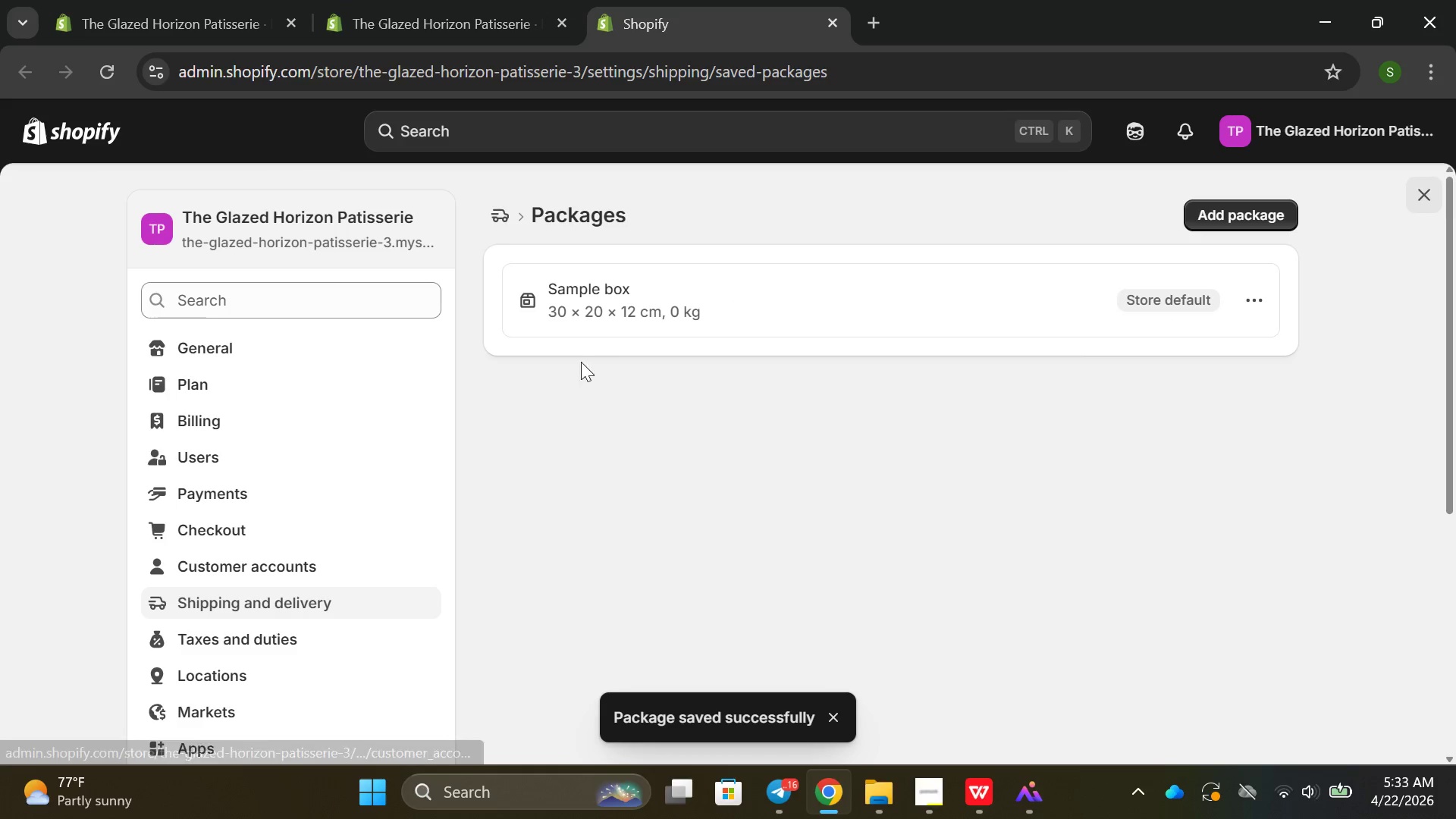 
left_click([382, 7])
 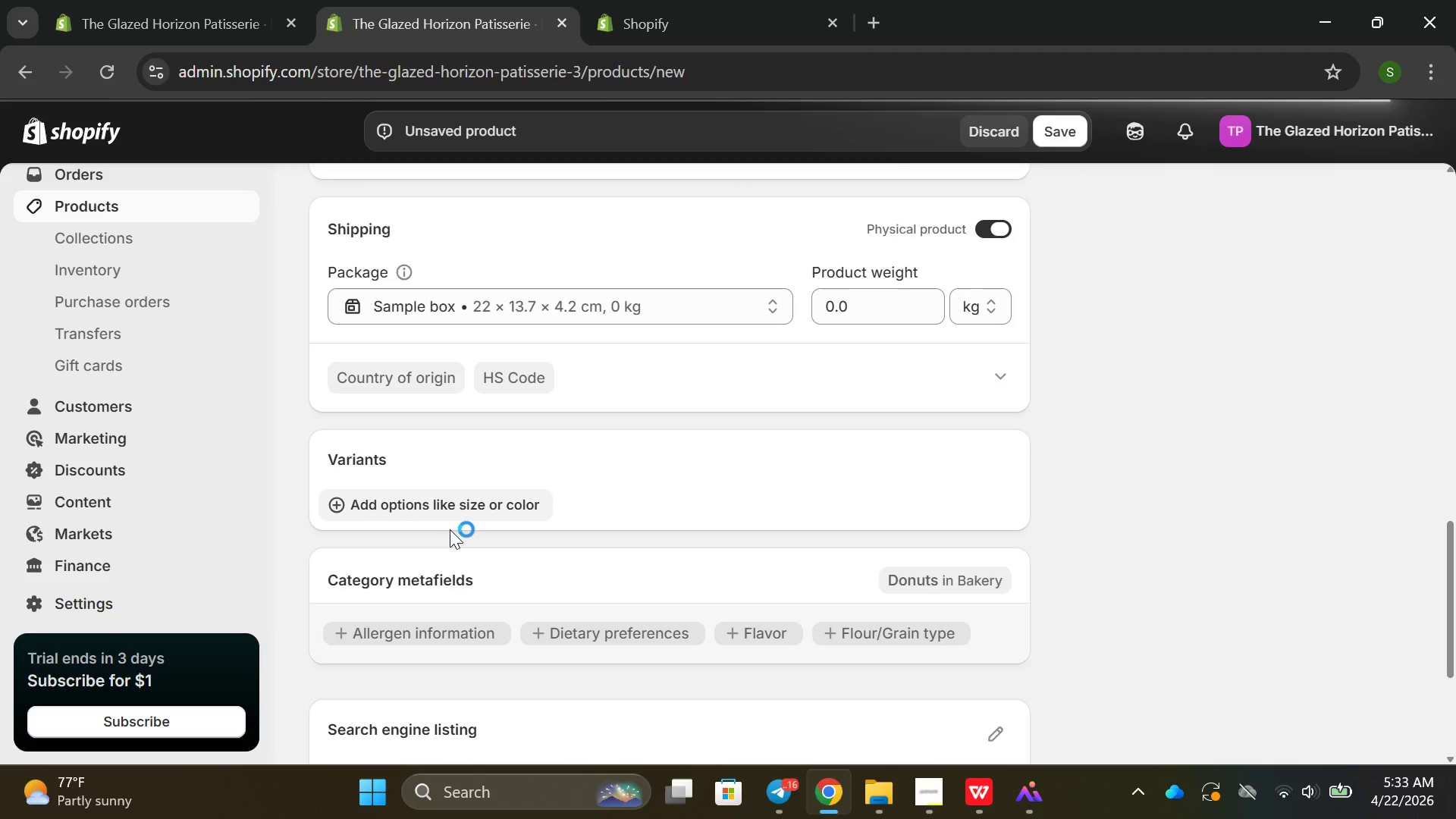 
scroll: coordinate [443, 522], scroll_direction: down, amount: 1.0
 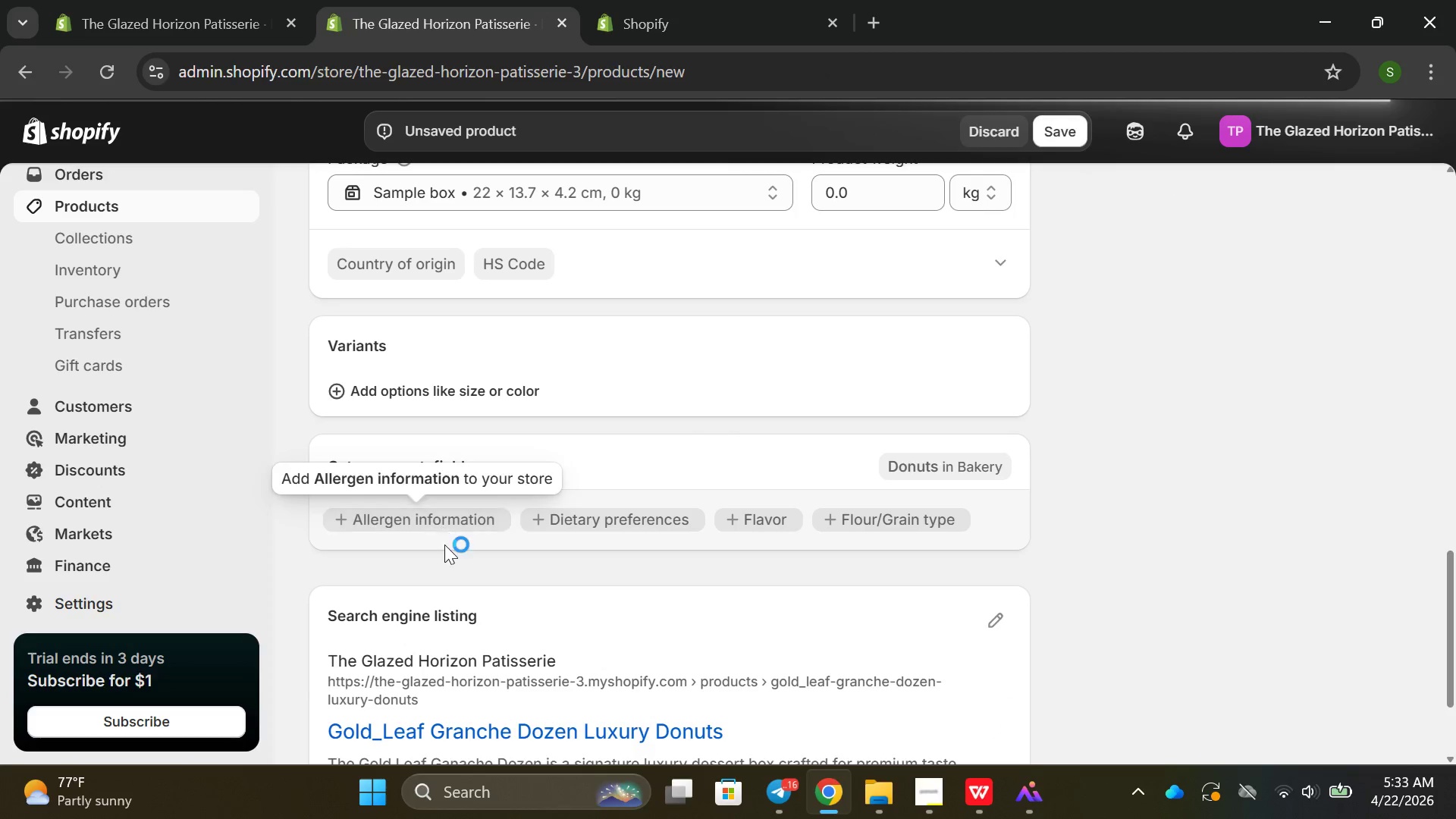 
scroll: coordinate [444, 544], scroll_direction: up, amount: 2.0
 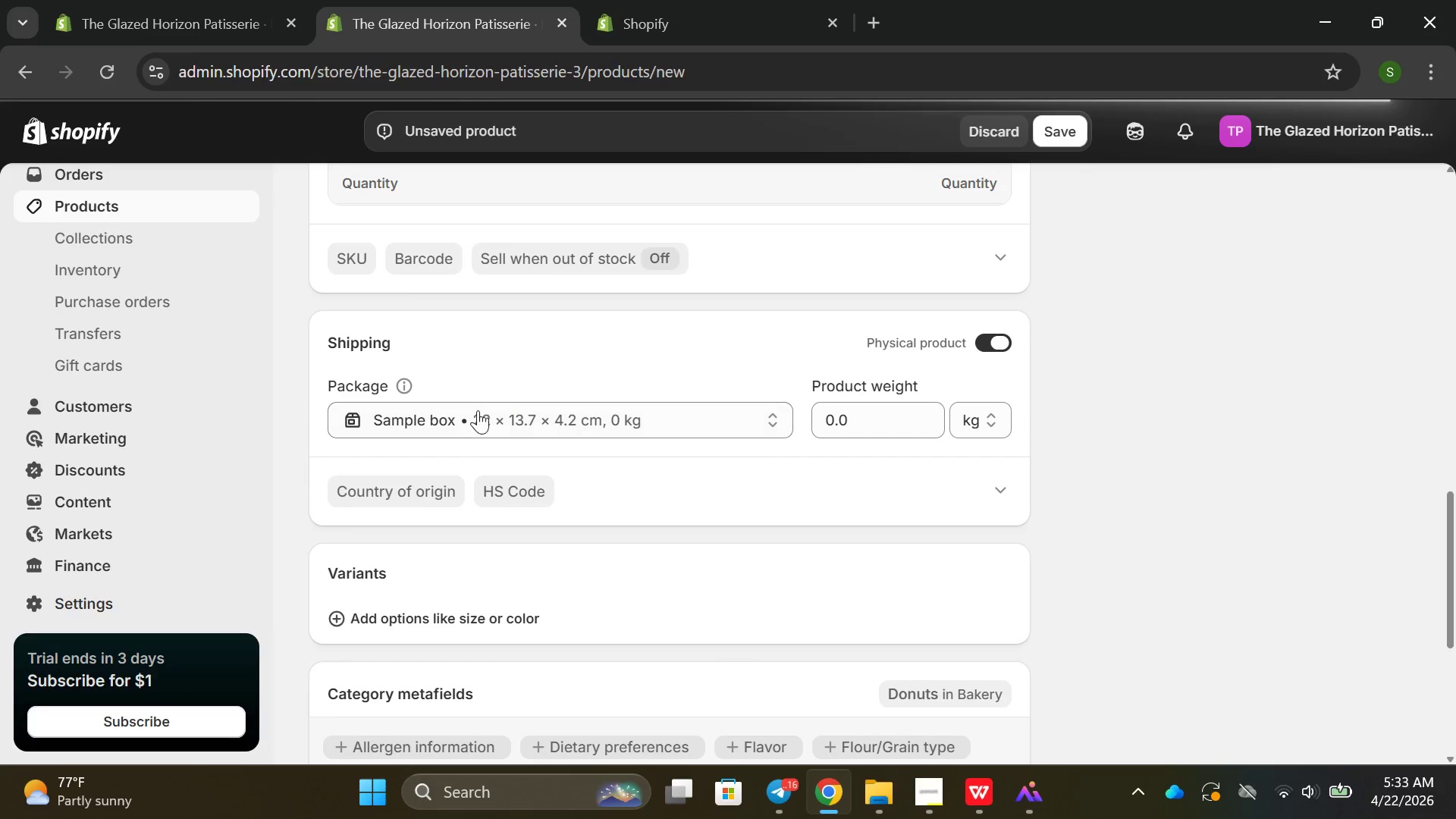 
left_click([475, 413])
 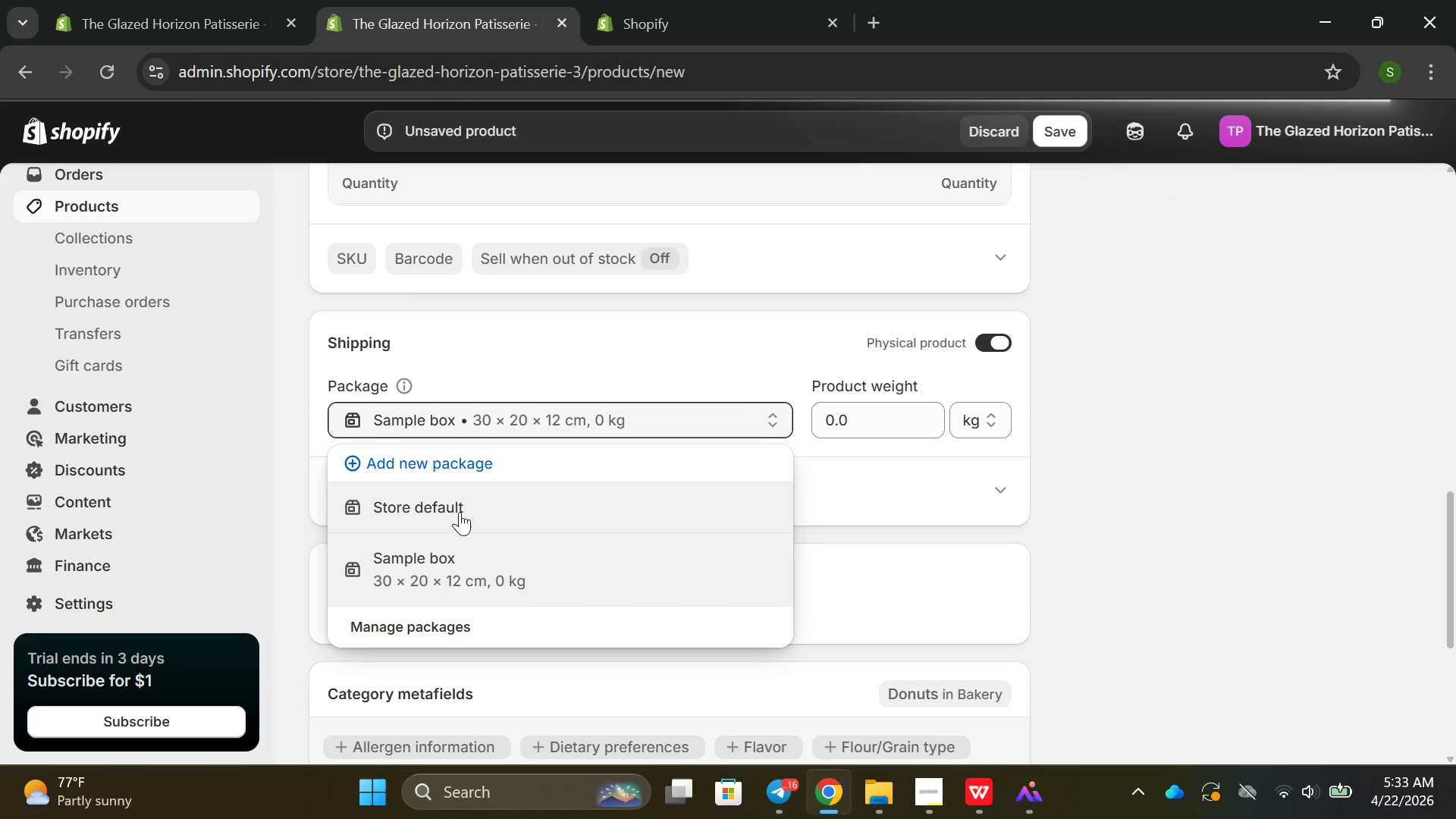 
left_click([460, 512])
 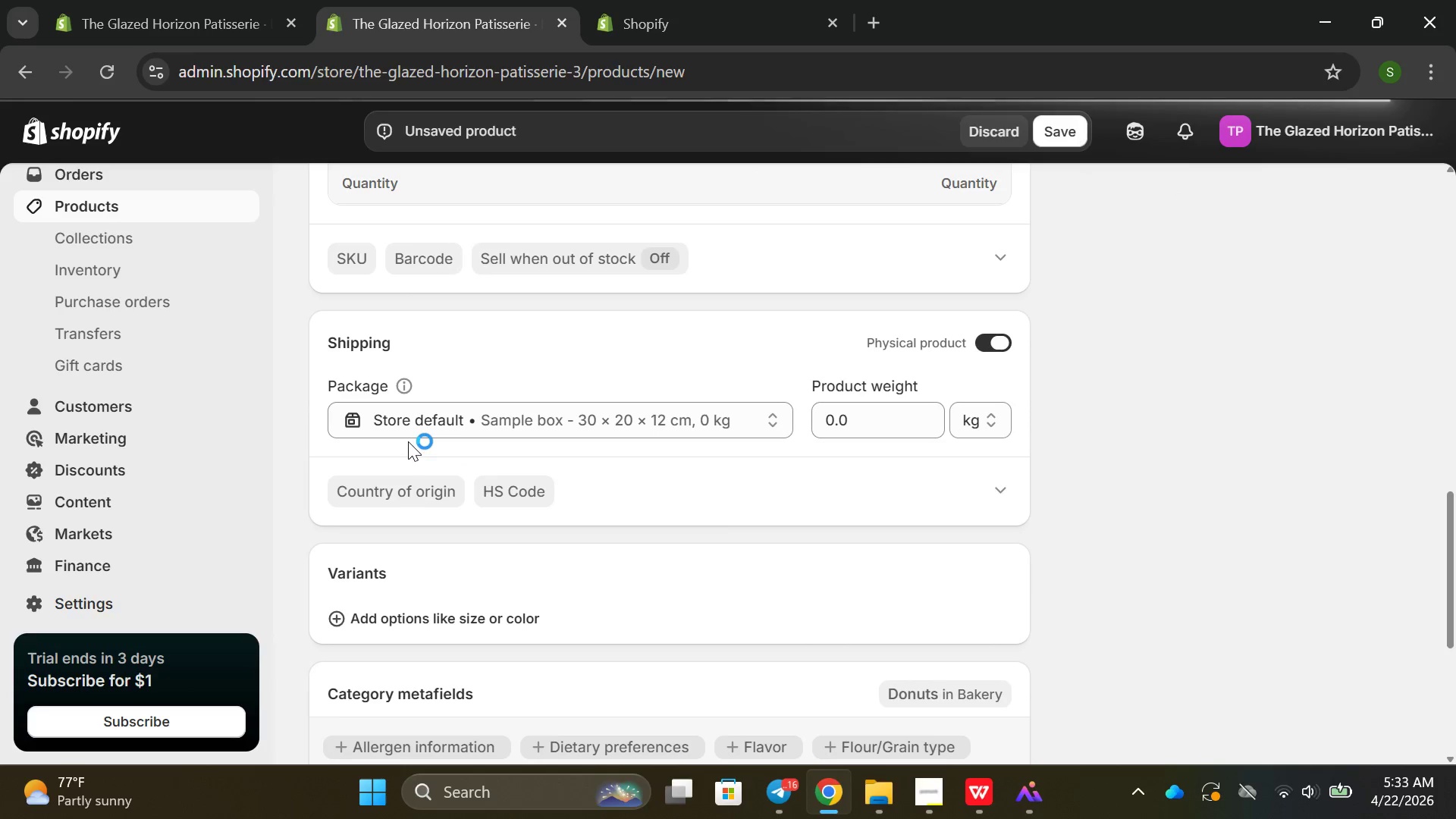 
left_click([415, 426])
 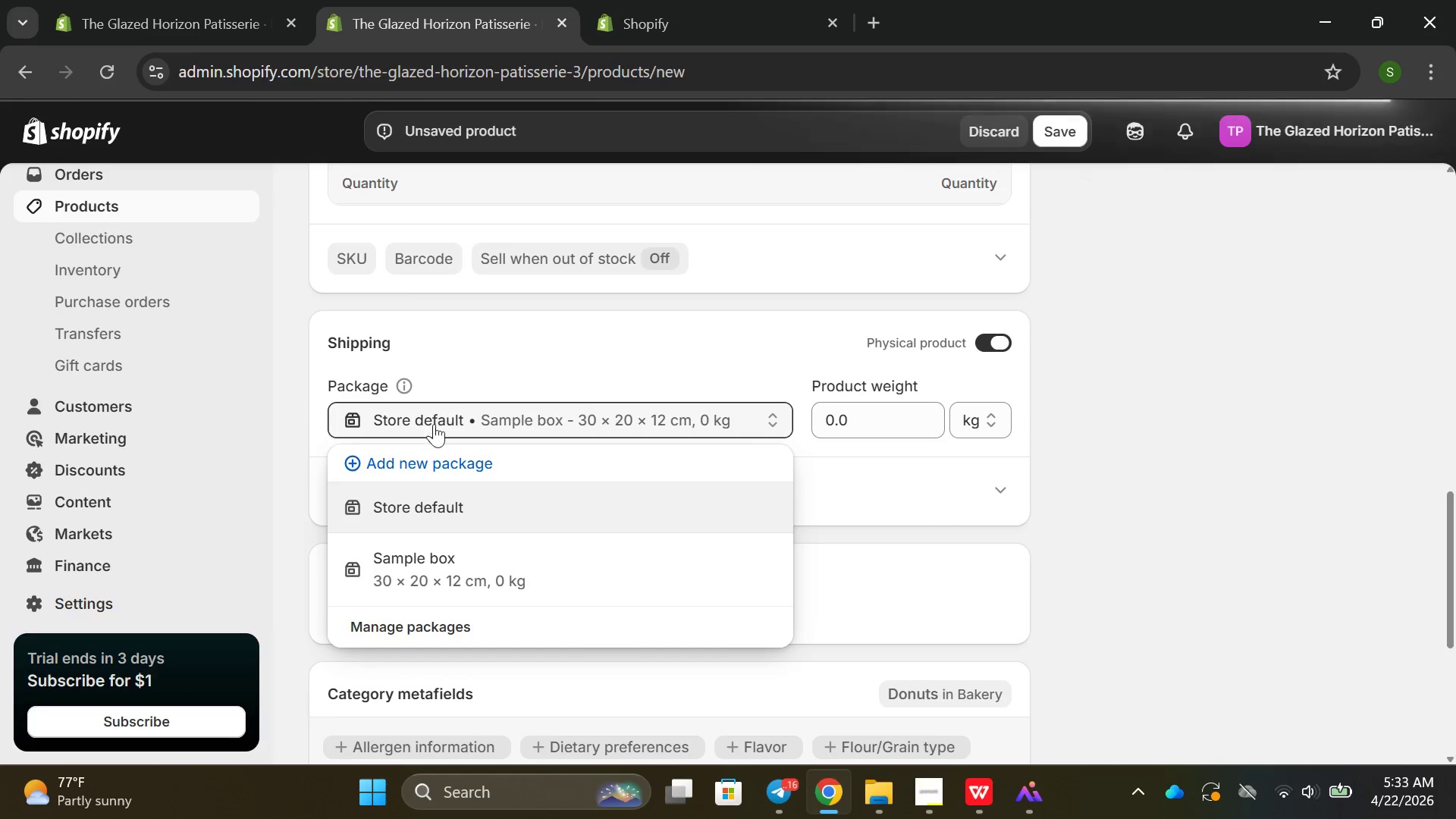 
left_click([602, 344])
 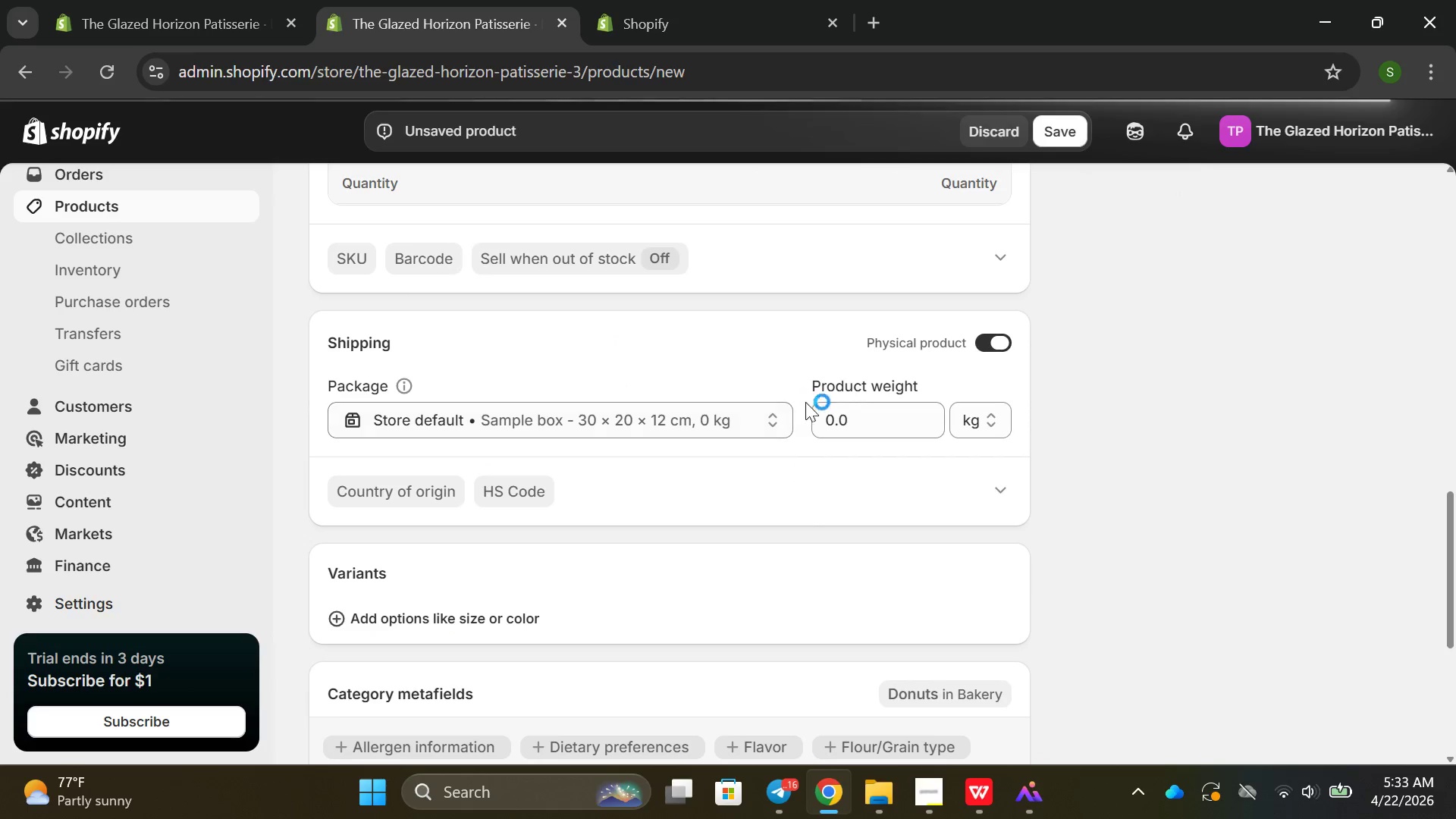 
left_click([887, 416])
 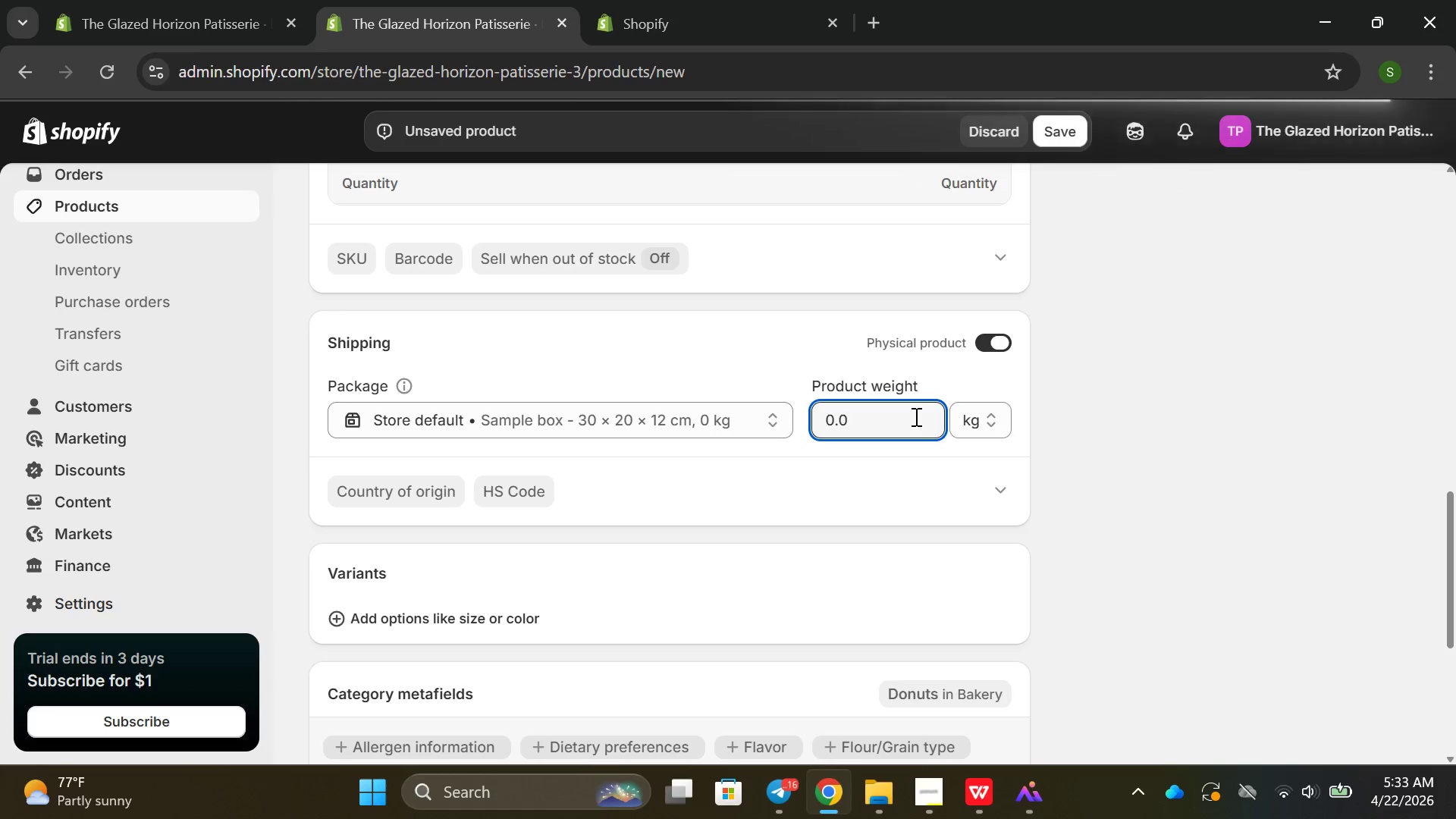 
wait(5.41)
 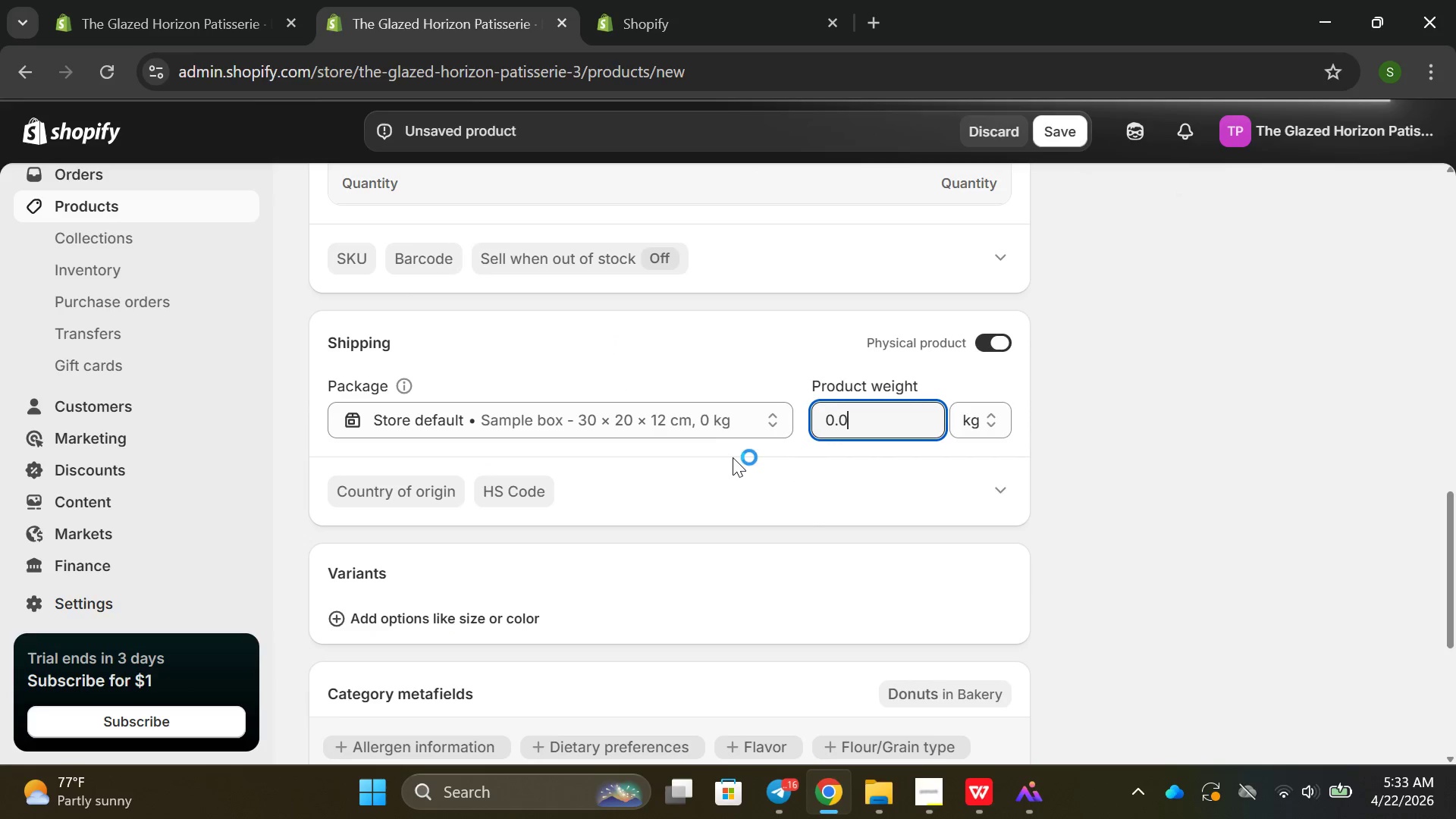 
key(Backspace)
 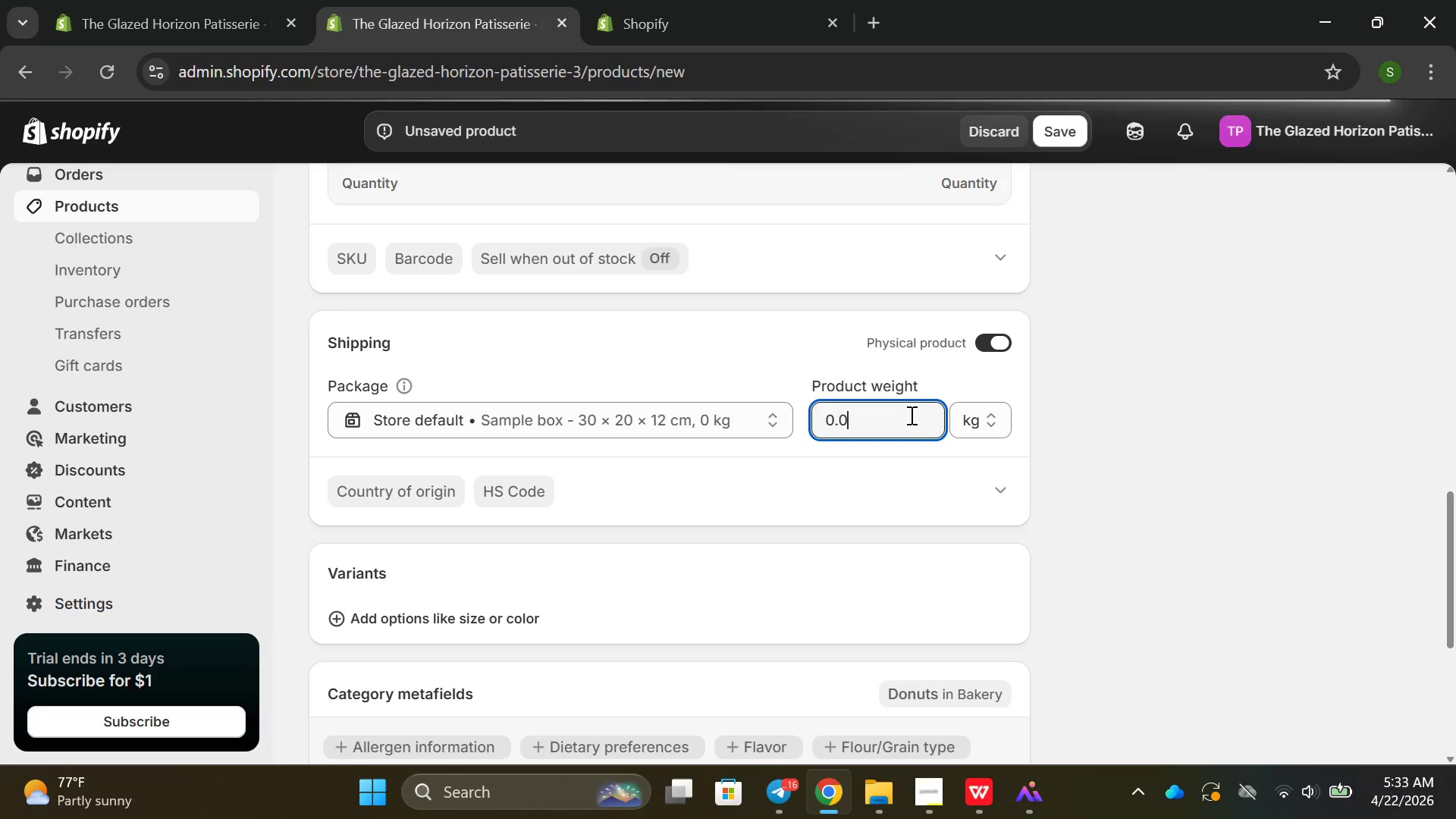 
key(Backspace)
 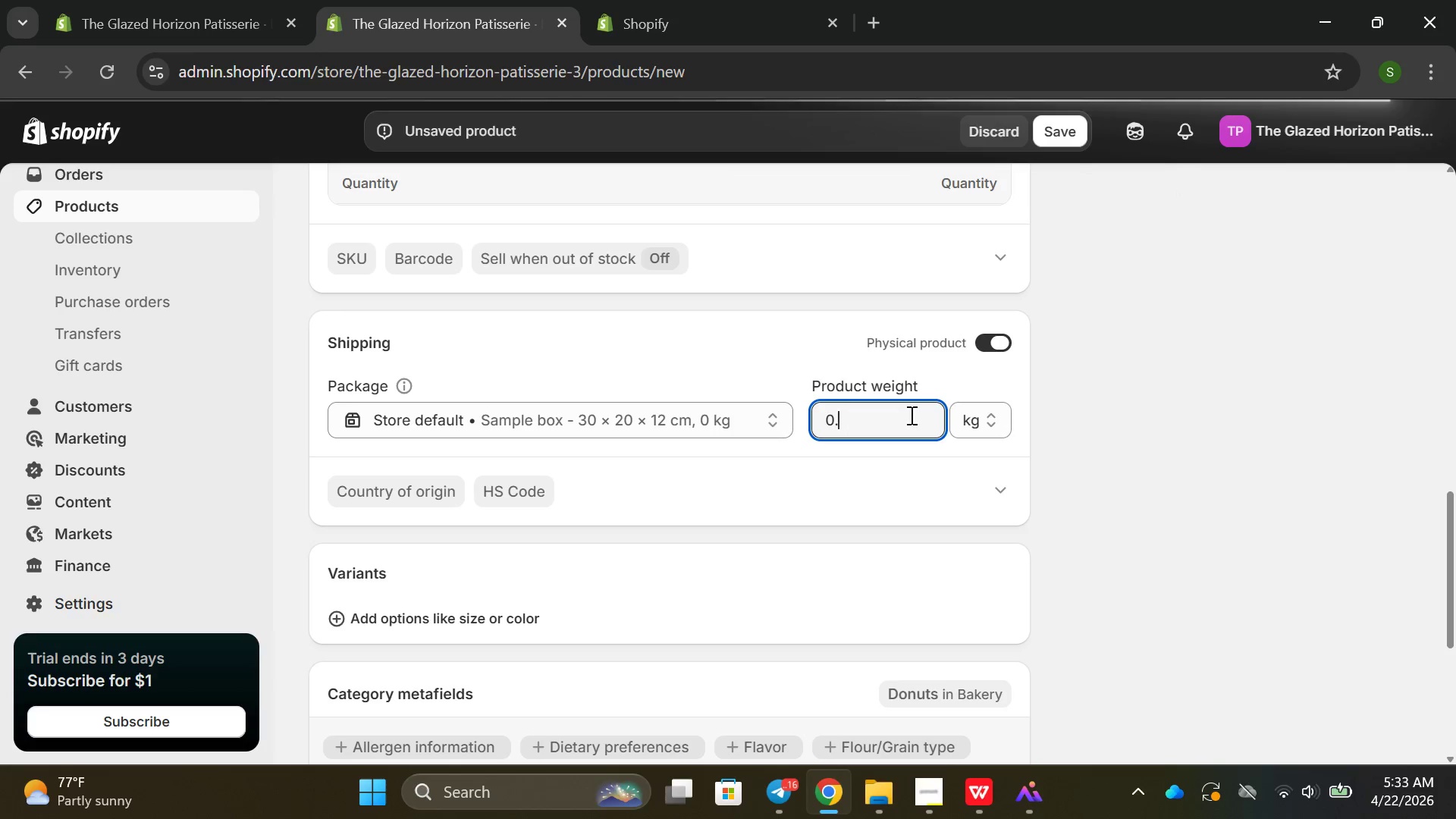 
key(Backspace)
 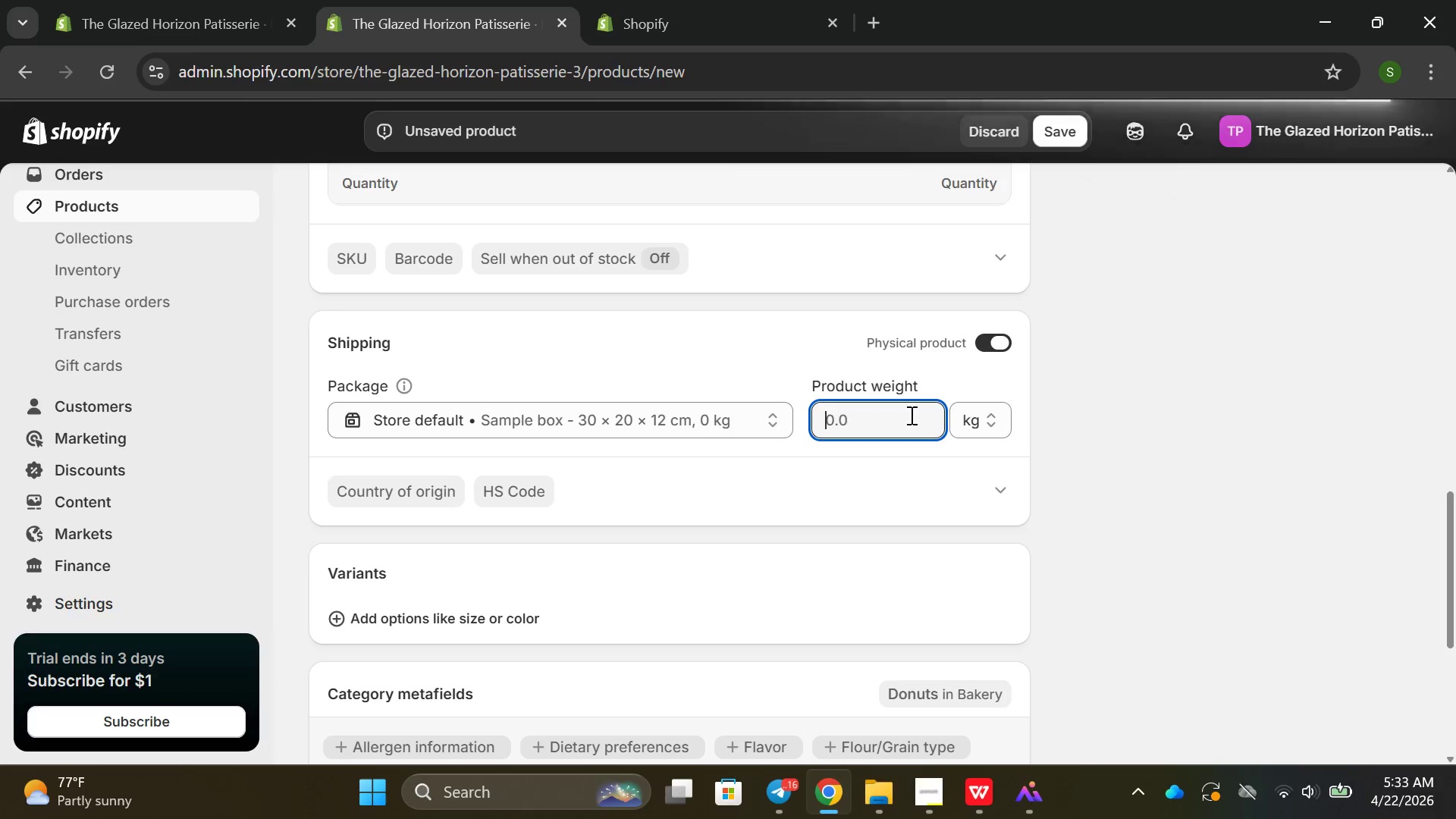 
key(Backspace)
 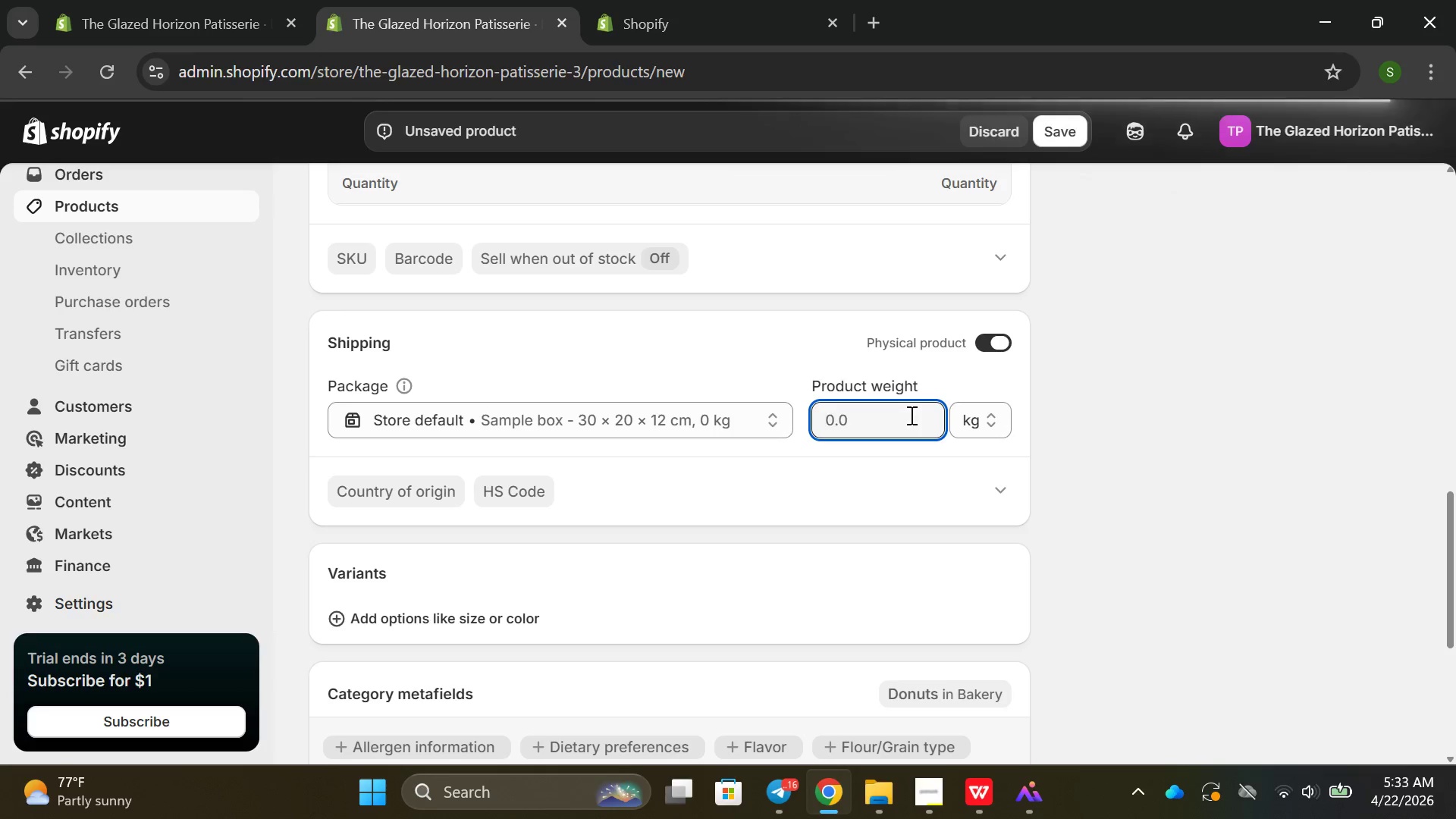 
key(Backspace)
 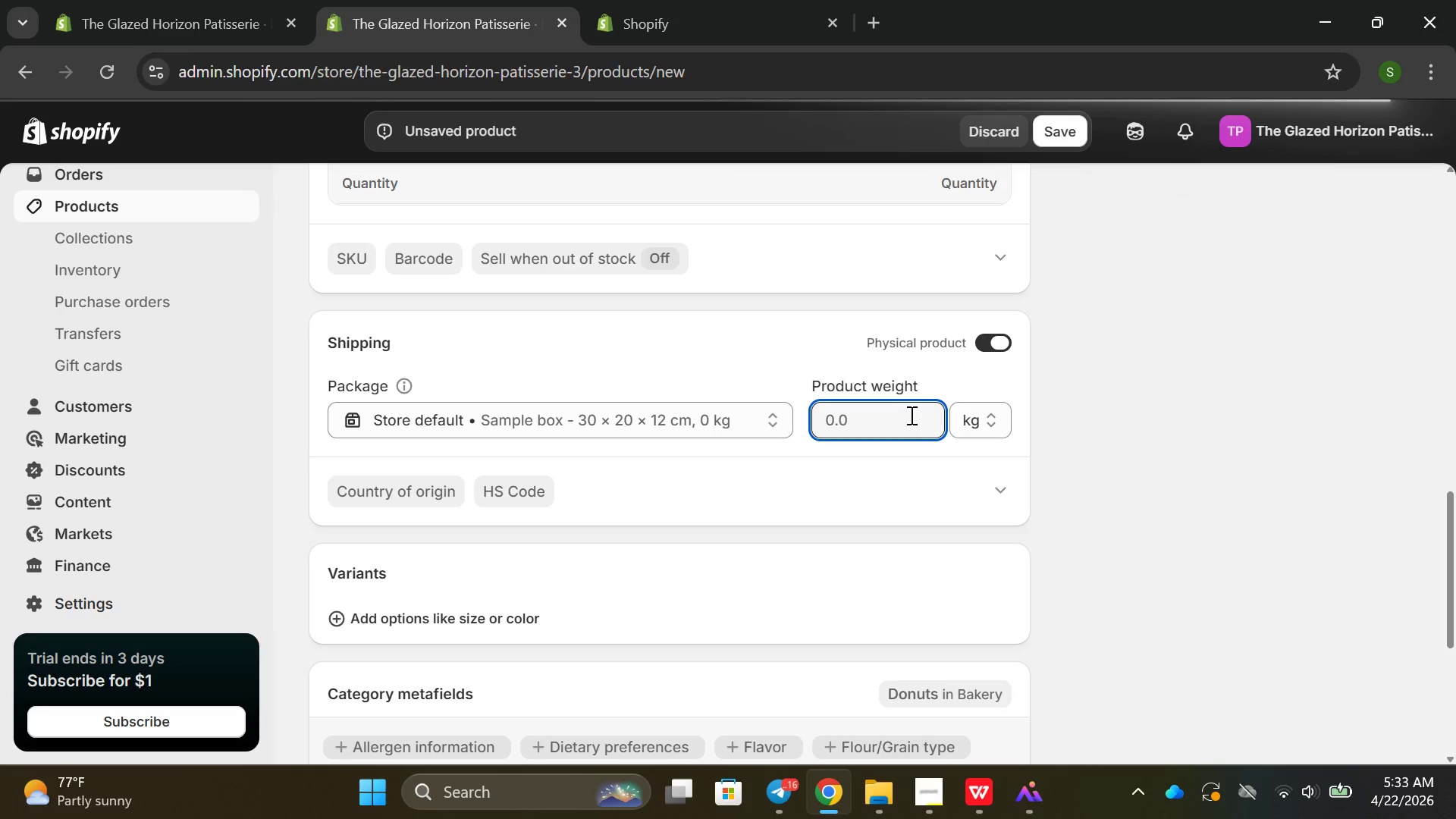 
key(2)
 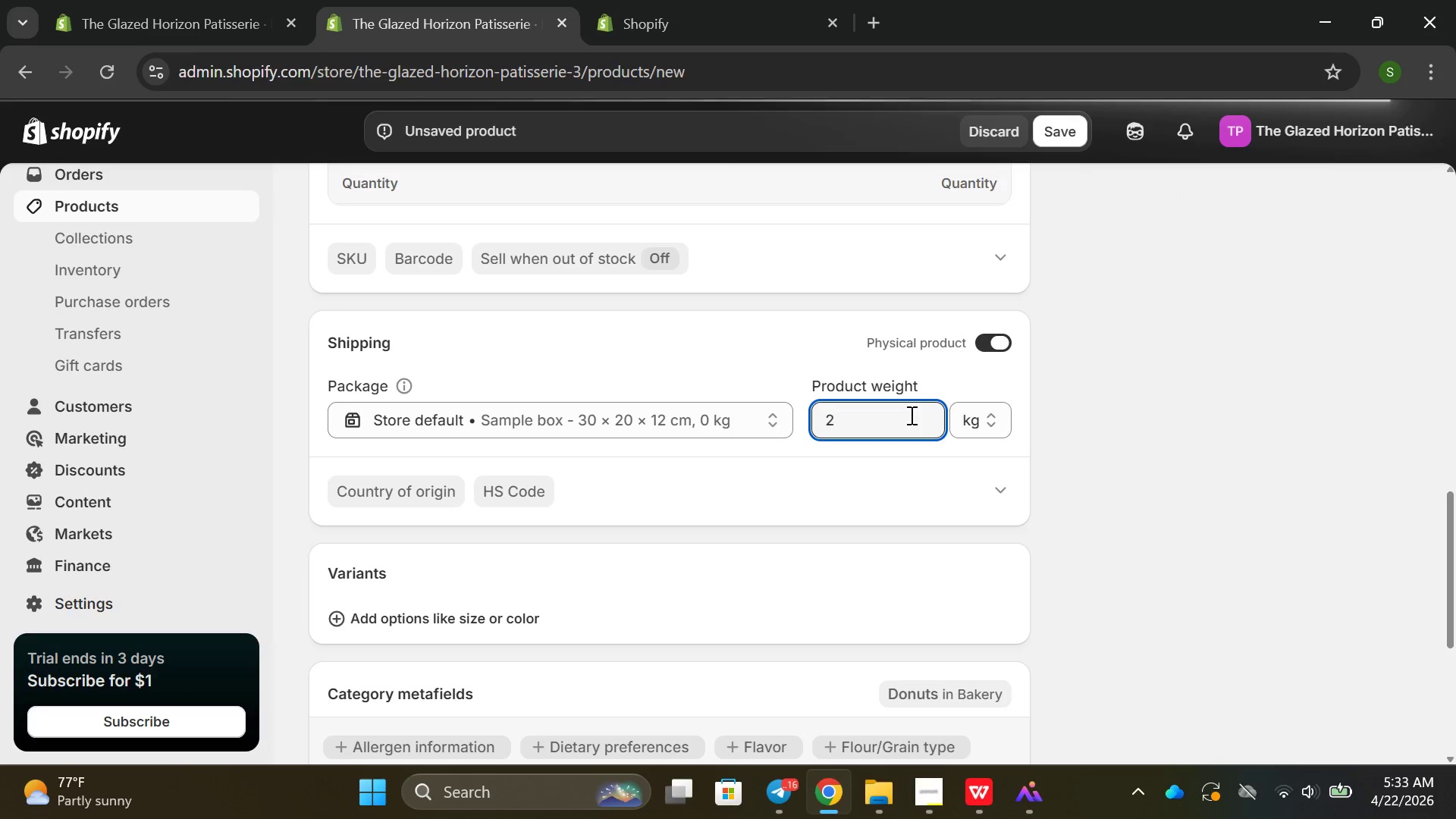 
key(Period)
 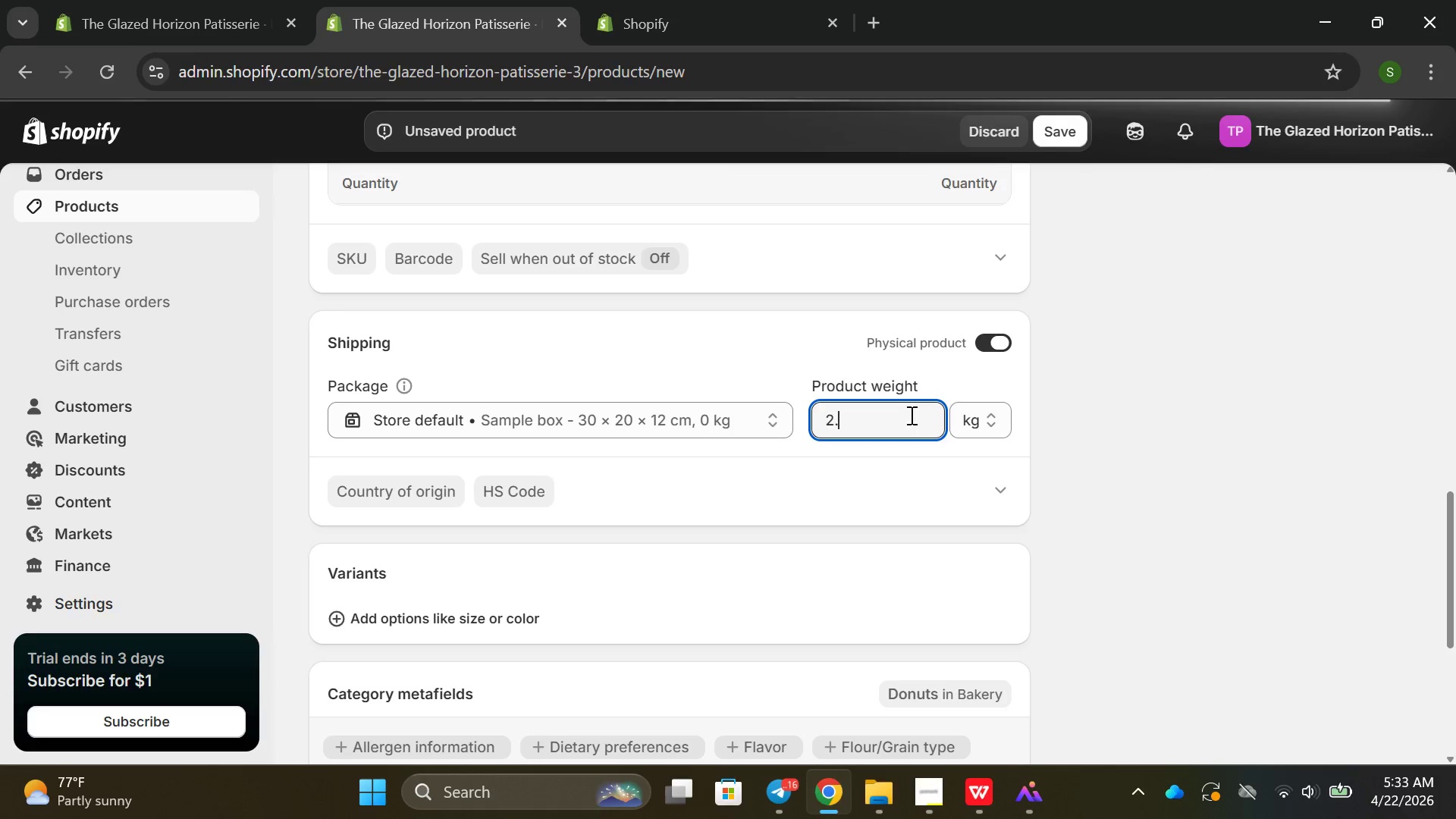 
key(2)
 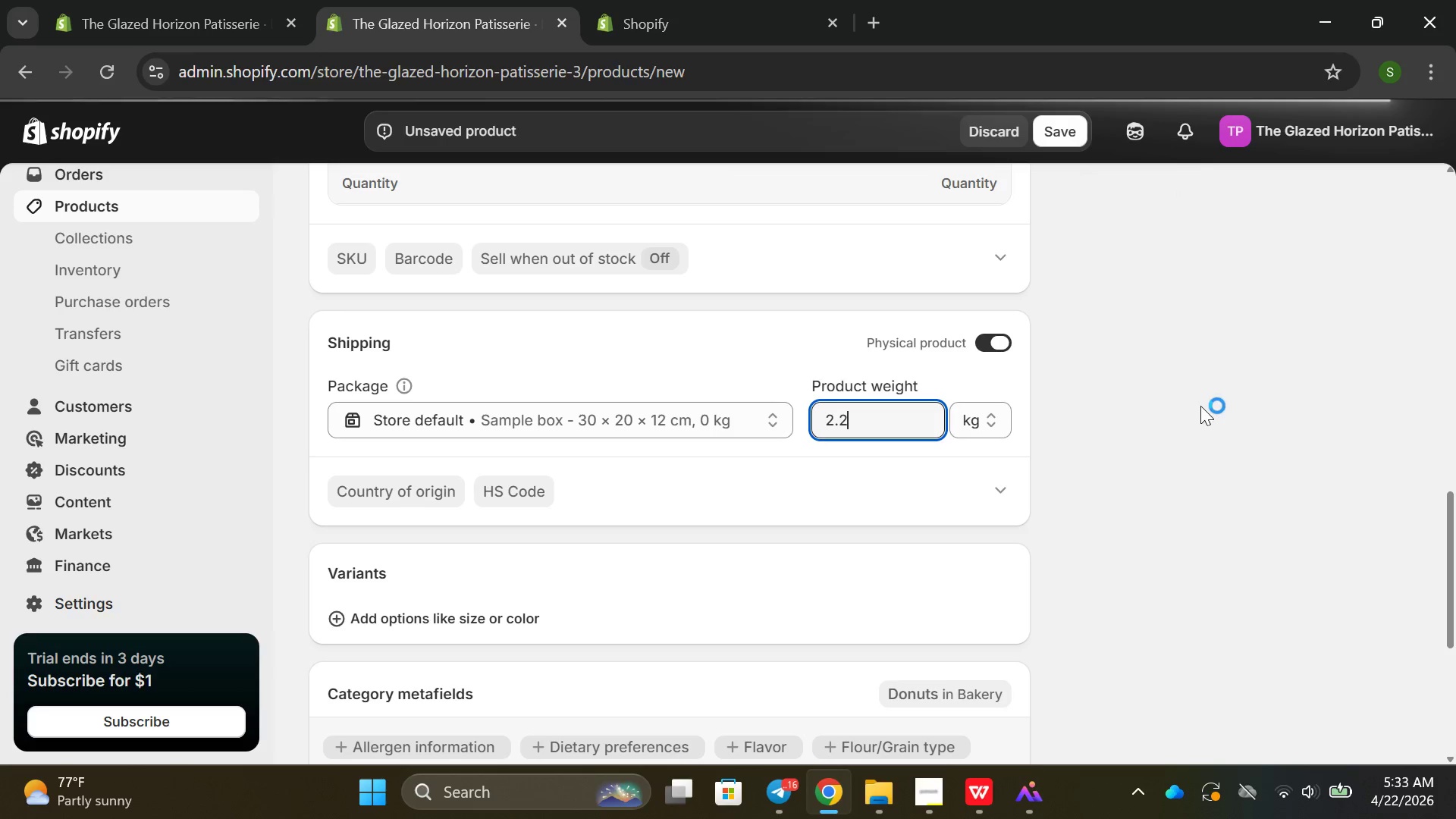 
scroll: coordinate [524, 444], scroll_direction: down, amount: 4.0
 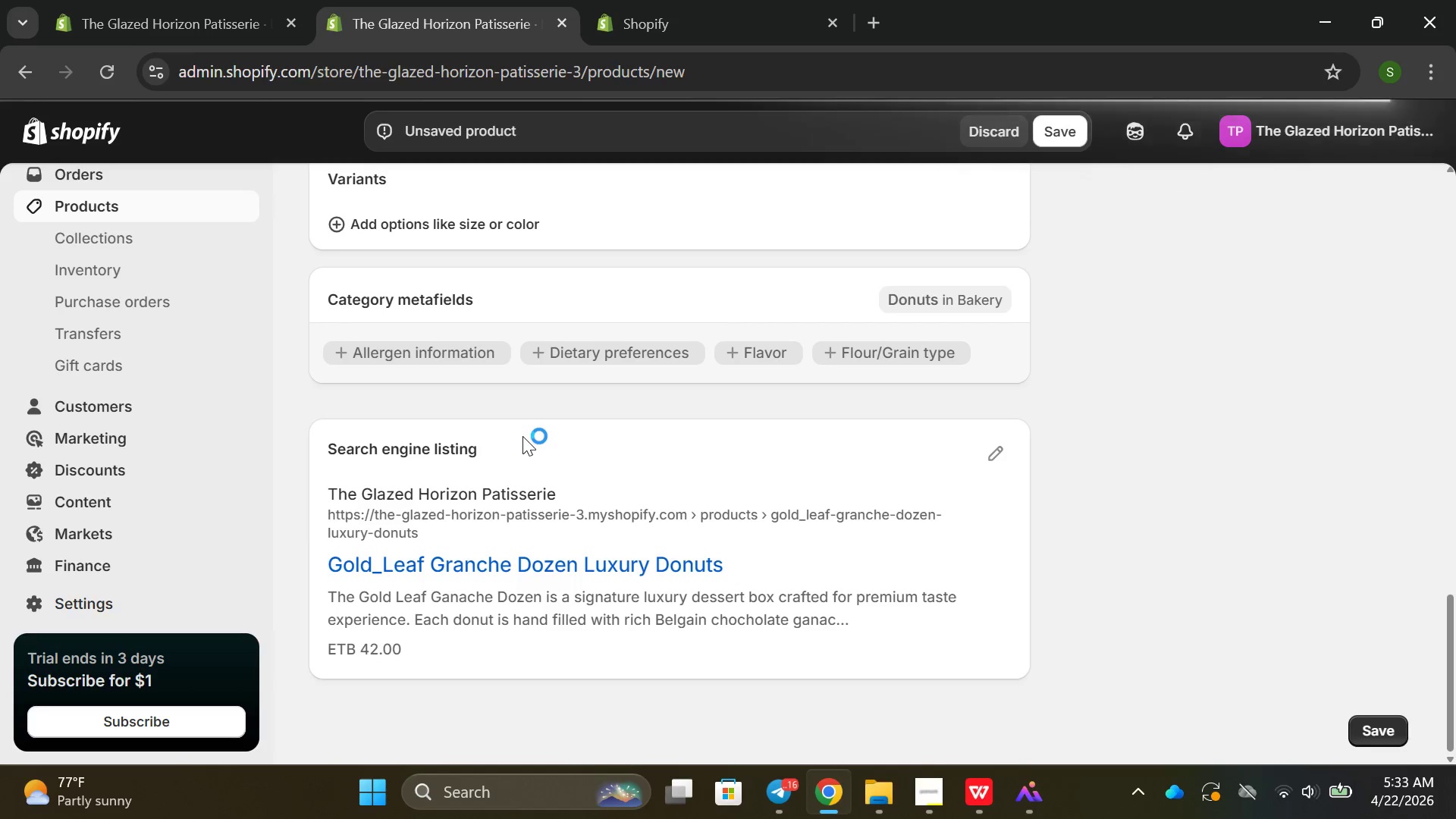 
scroll: coordinate [522, 436], scroll_direction: up, amount: 1.0
 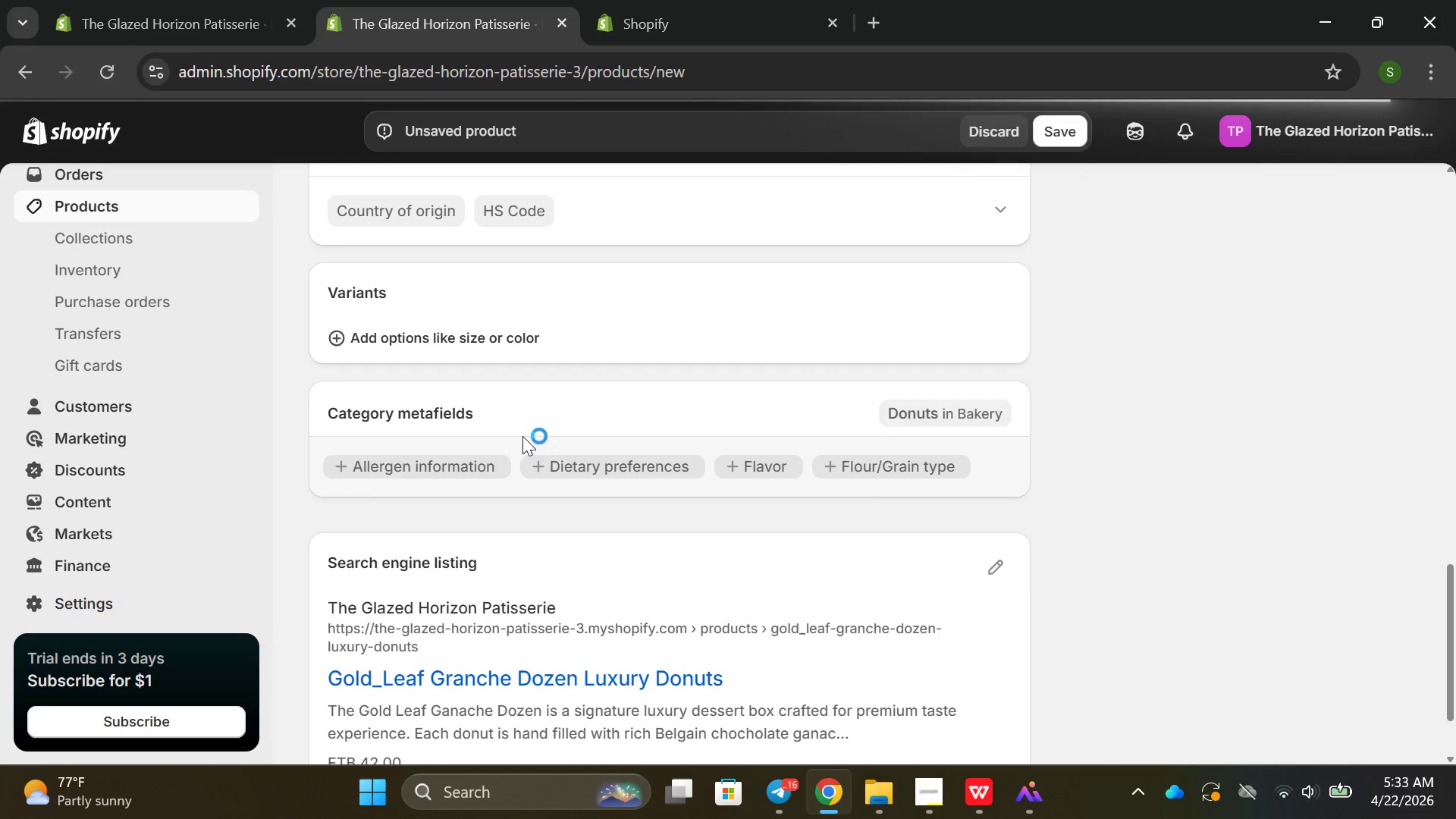 
scroll: coordinate [520, 447], scroll_direction: down, amount: 3.0
 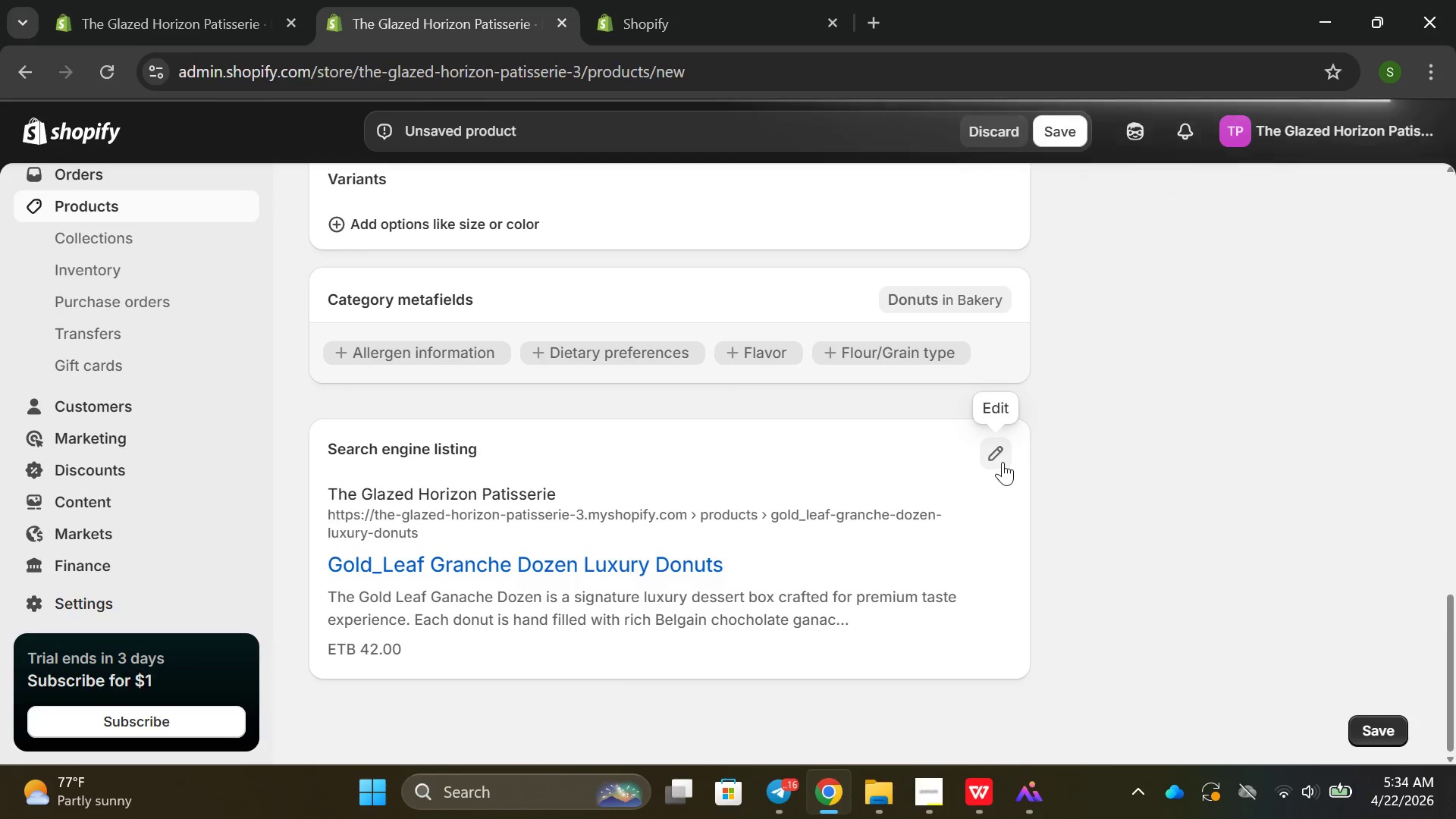 
left_click([995, 447])
 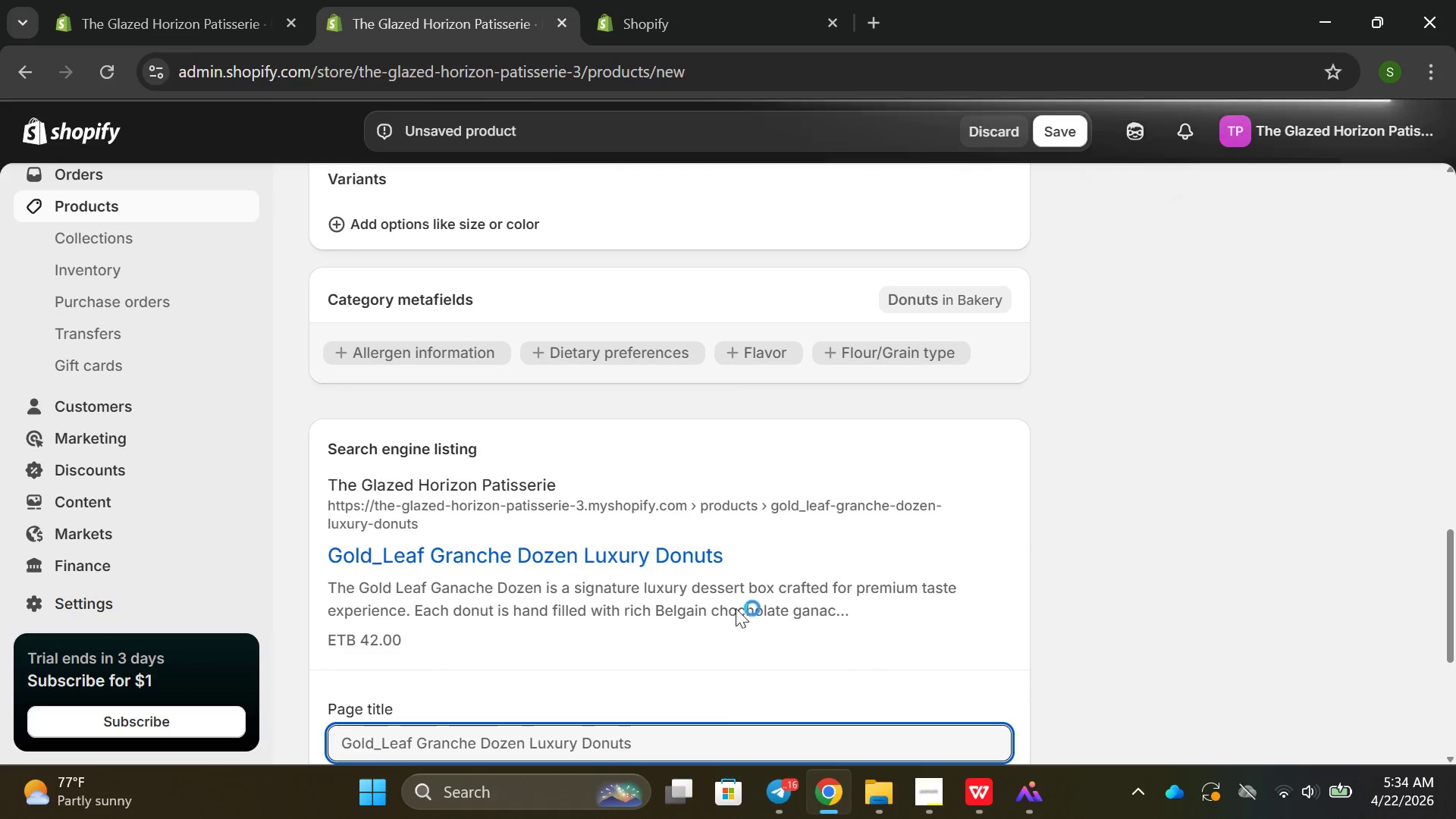 
scroll: coordinate [701, 587], scroll_direction: down, amount: 3.0
 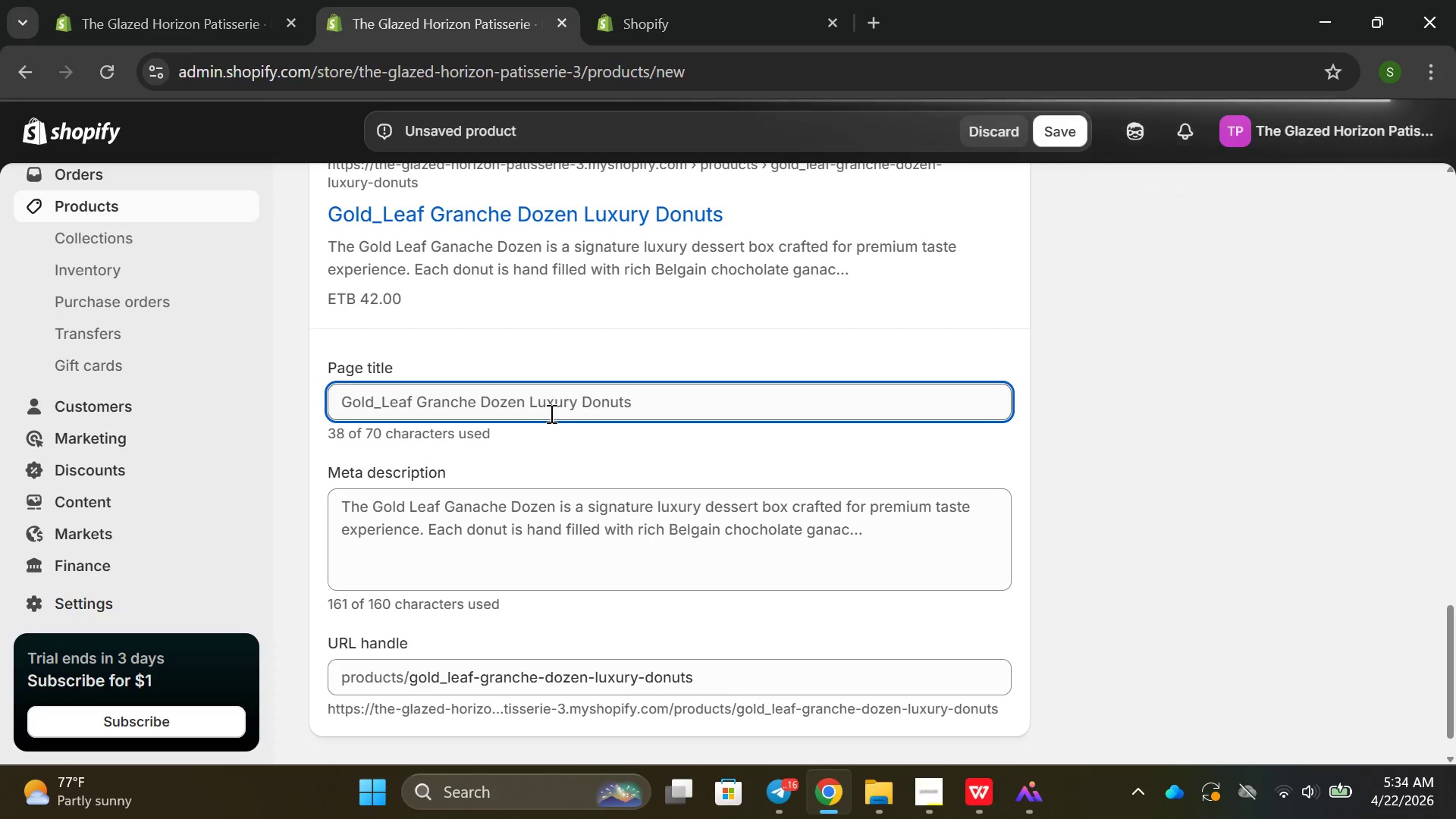 
scroll: coordinate [1176, 256], scroll_direction: up, amount: 14.0
 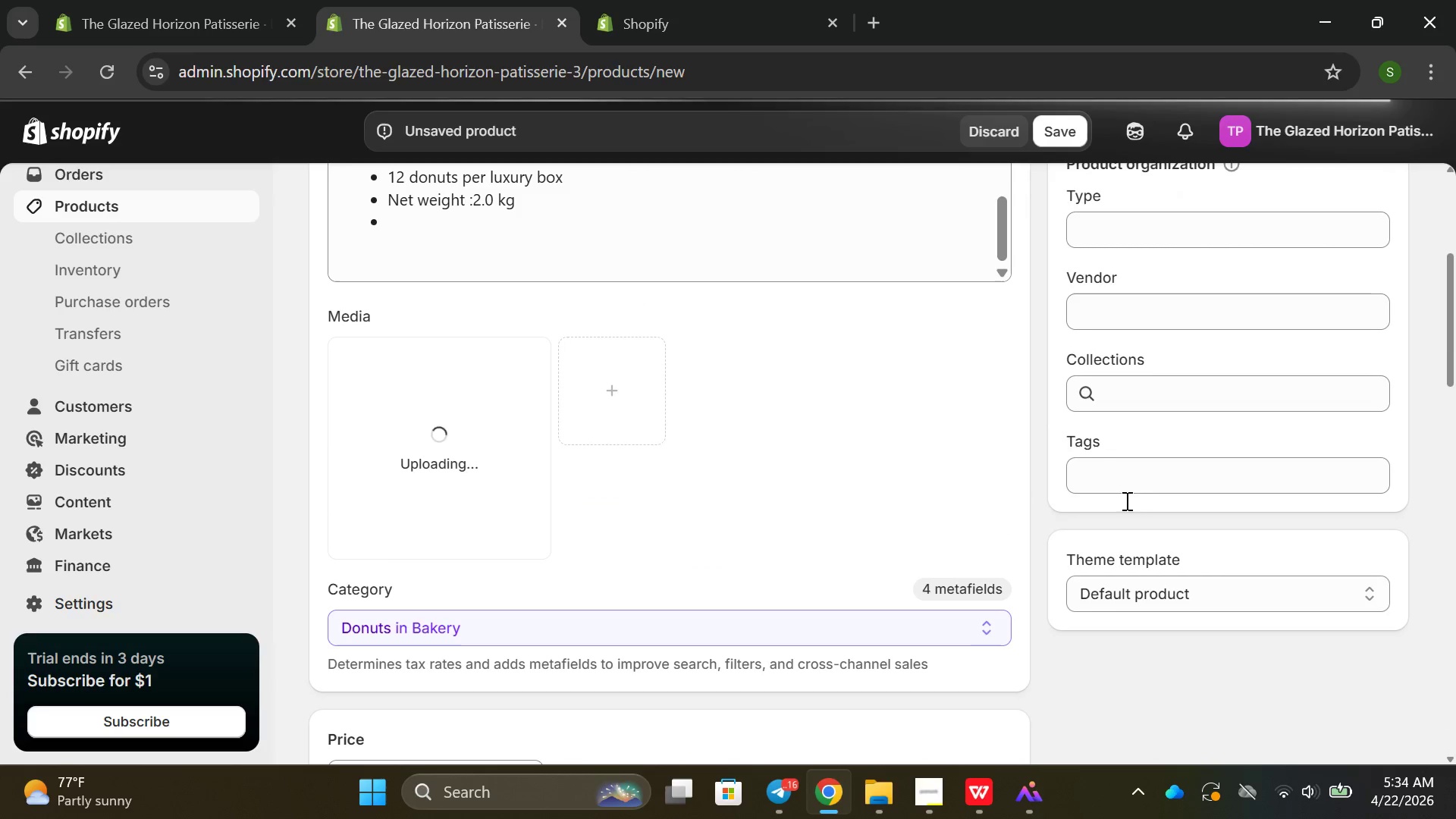 
left_click_drag(start_coordinate=[1112, 482], to_coordinate=[1116, 477])
 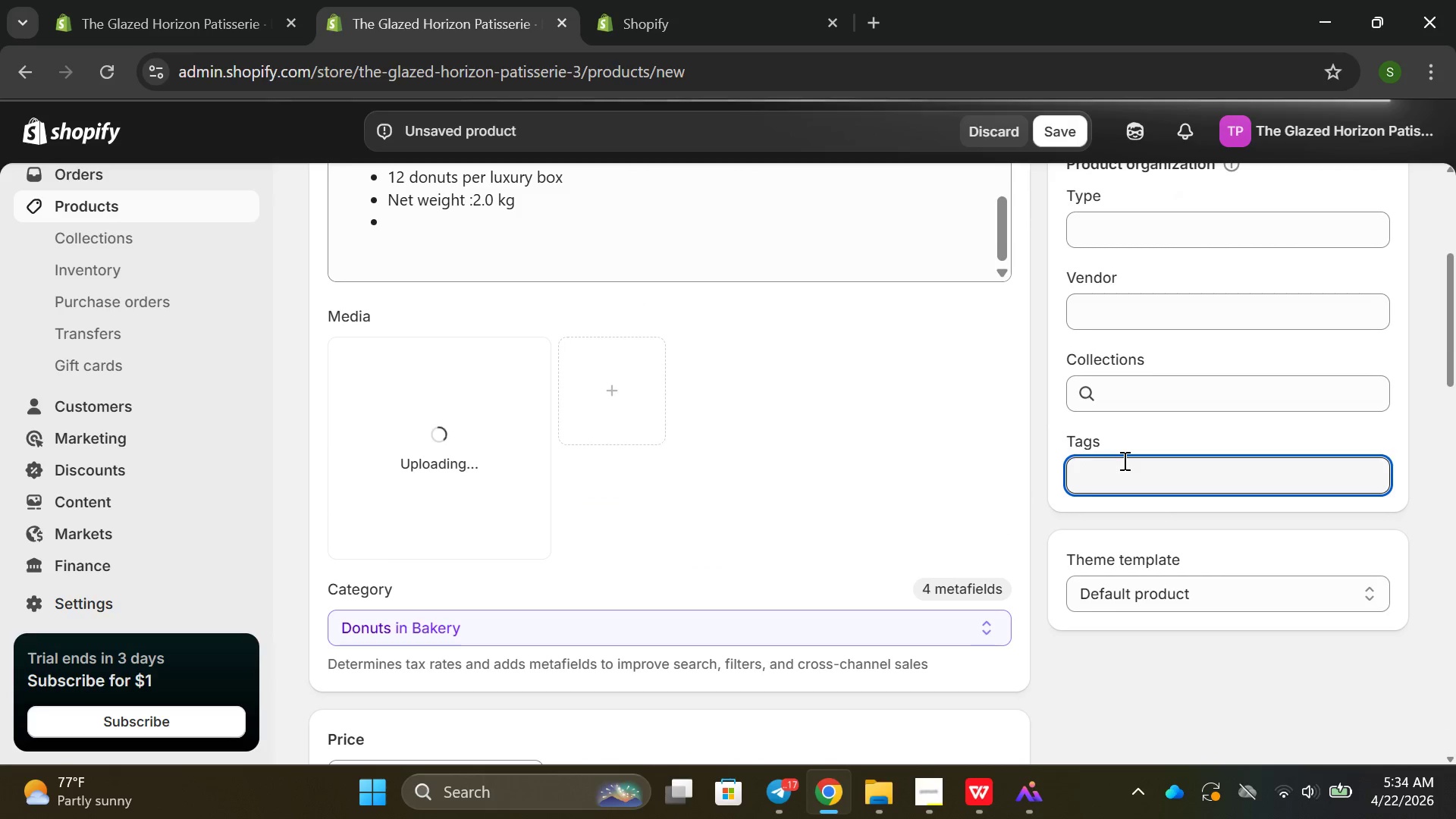 
type(luxi)
key(Backspace)
type(urt dee)
key(Backspace)
type(ssert)
key(Backspace)
key(Backspace)
type(rts, fl)
key(Backspace)
type(olf )
key(Backspace)
key(Backspace)
key(Backspace)
key(Backspace)
key(Backspace)
type(golf lea)
key(Backspace)
key(Backspace)
key(Backspace)
key(Backspace)
key(Backspace)
type( leaf desers)
key(Backspace)
type(ts. local )
 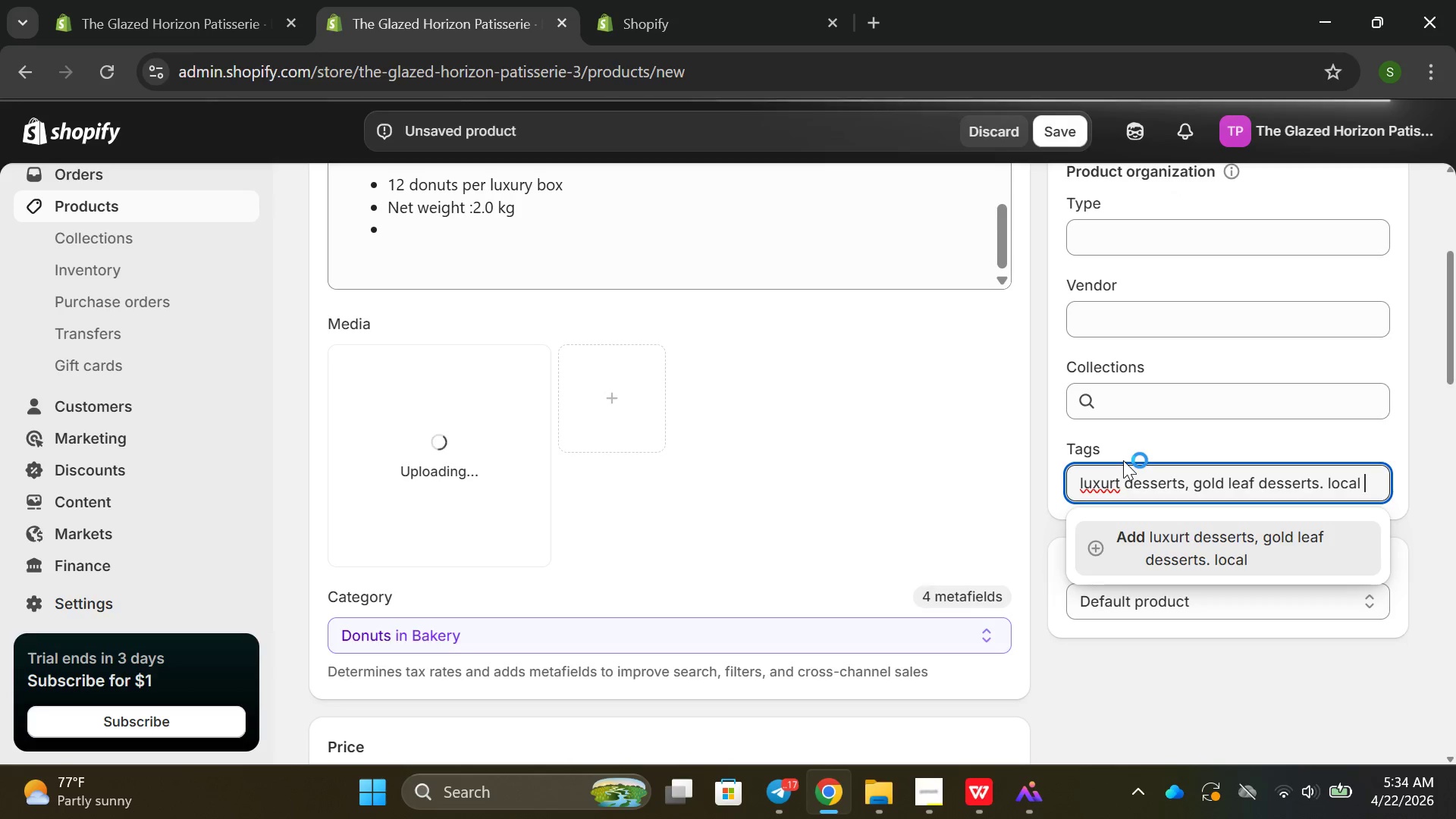 
wait(7.61)
 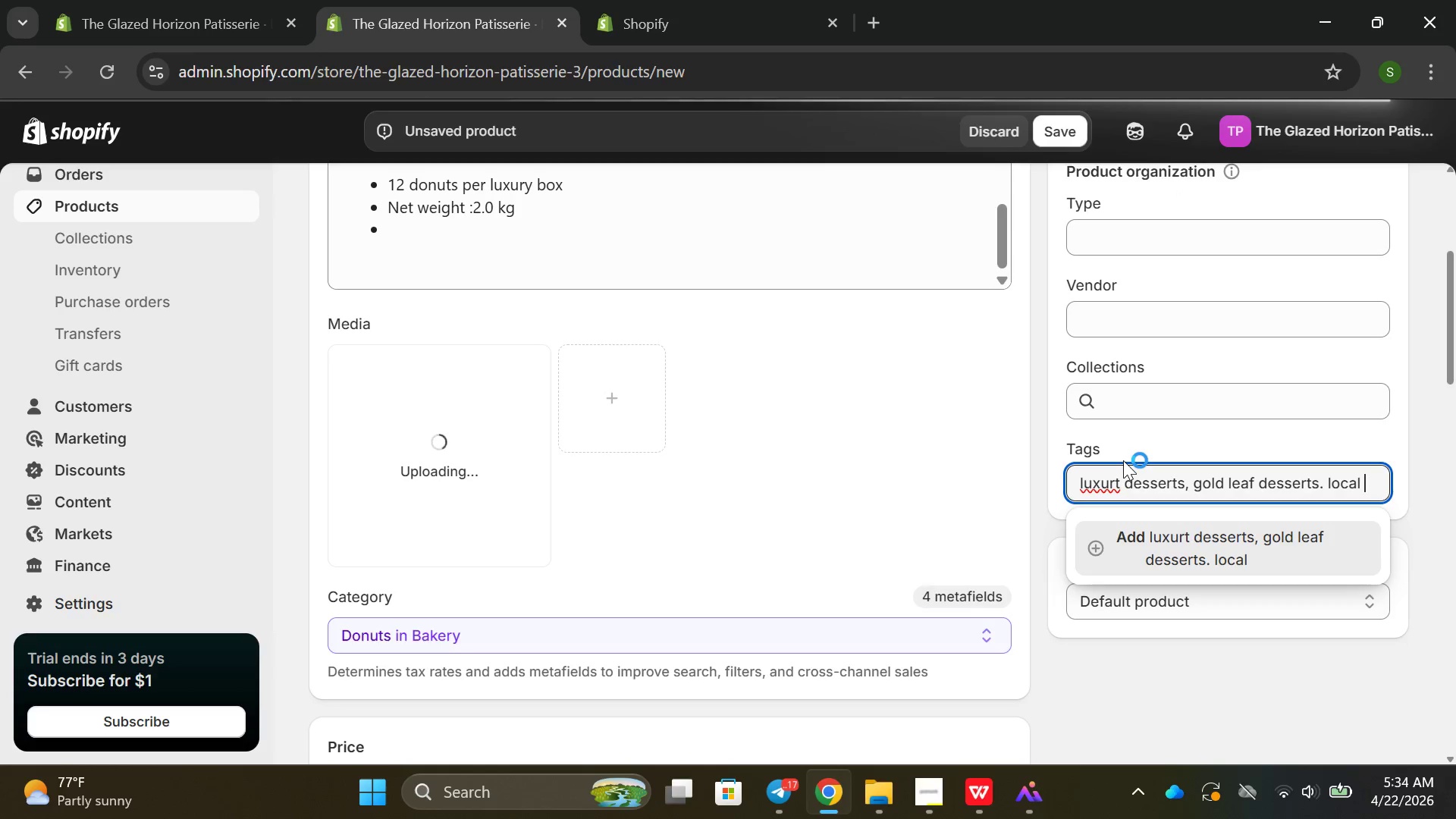 
key(Backspace)
 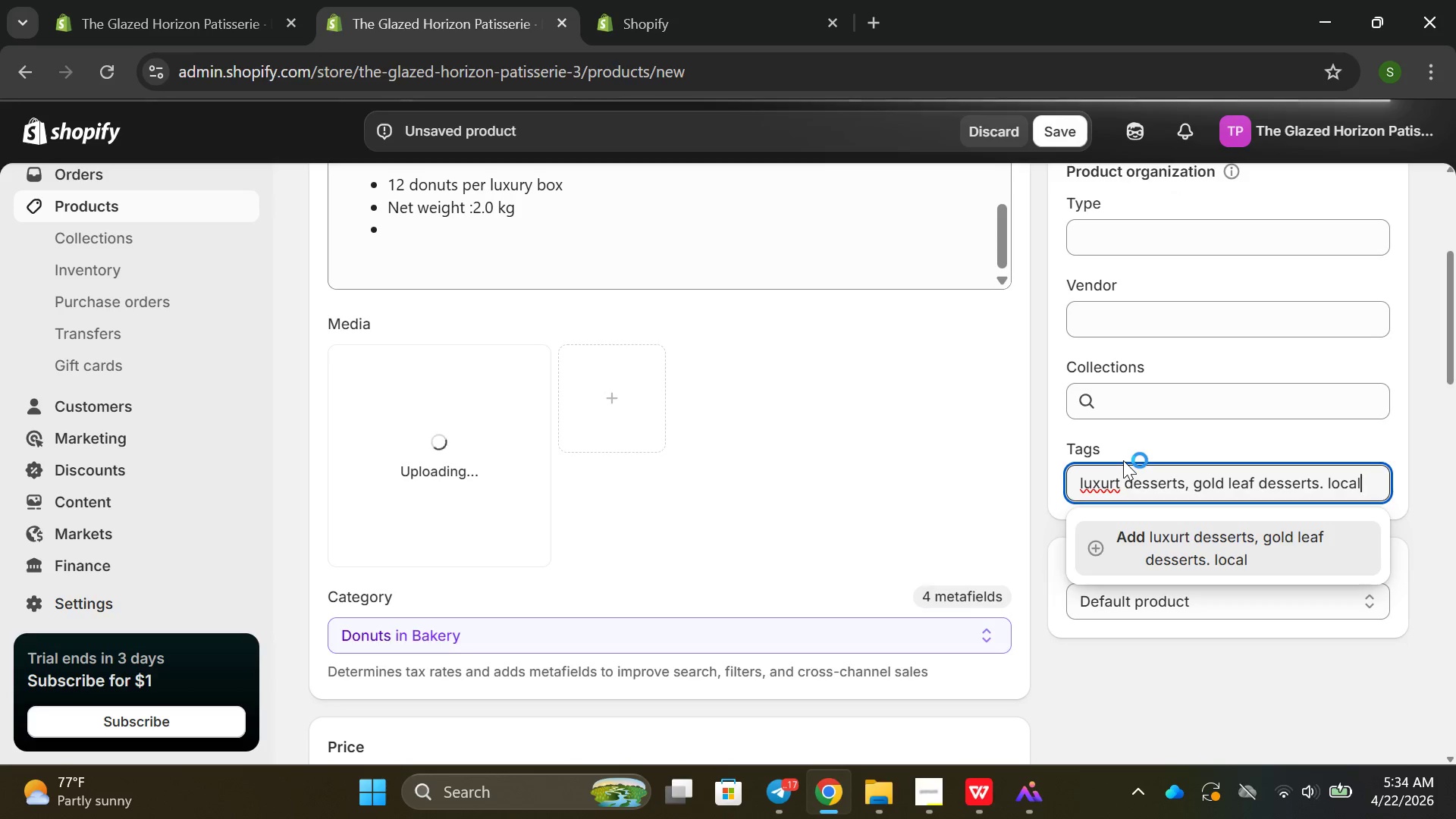 
key(Backspace)
 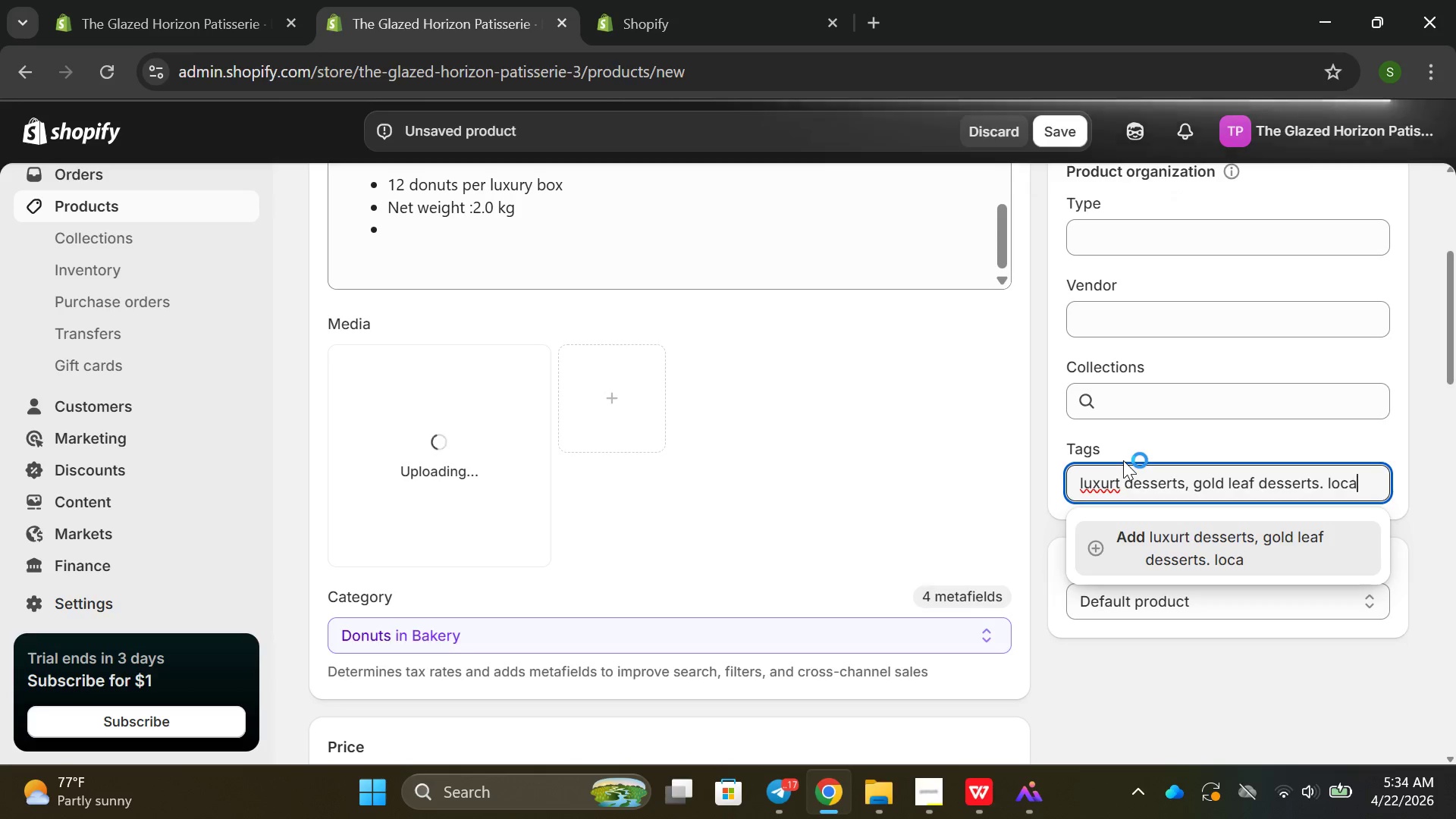 
key(Backspace)
 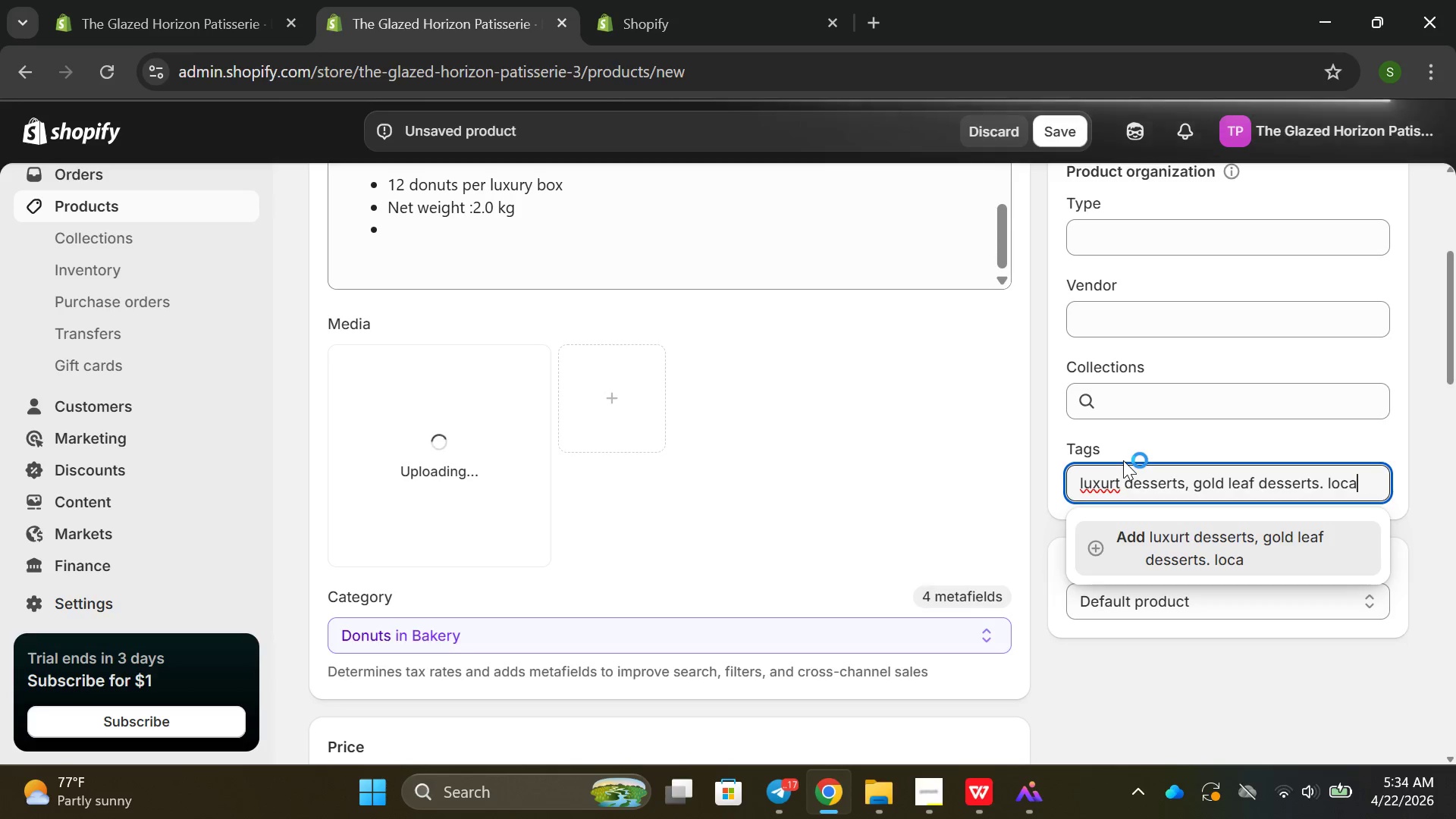 
key(Backspace)
 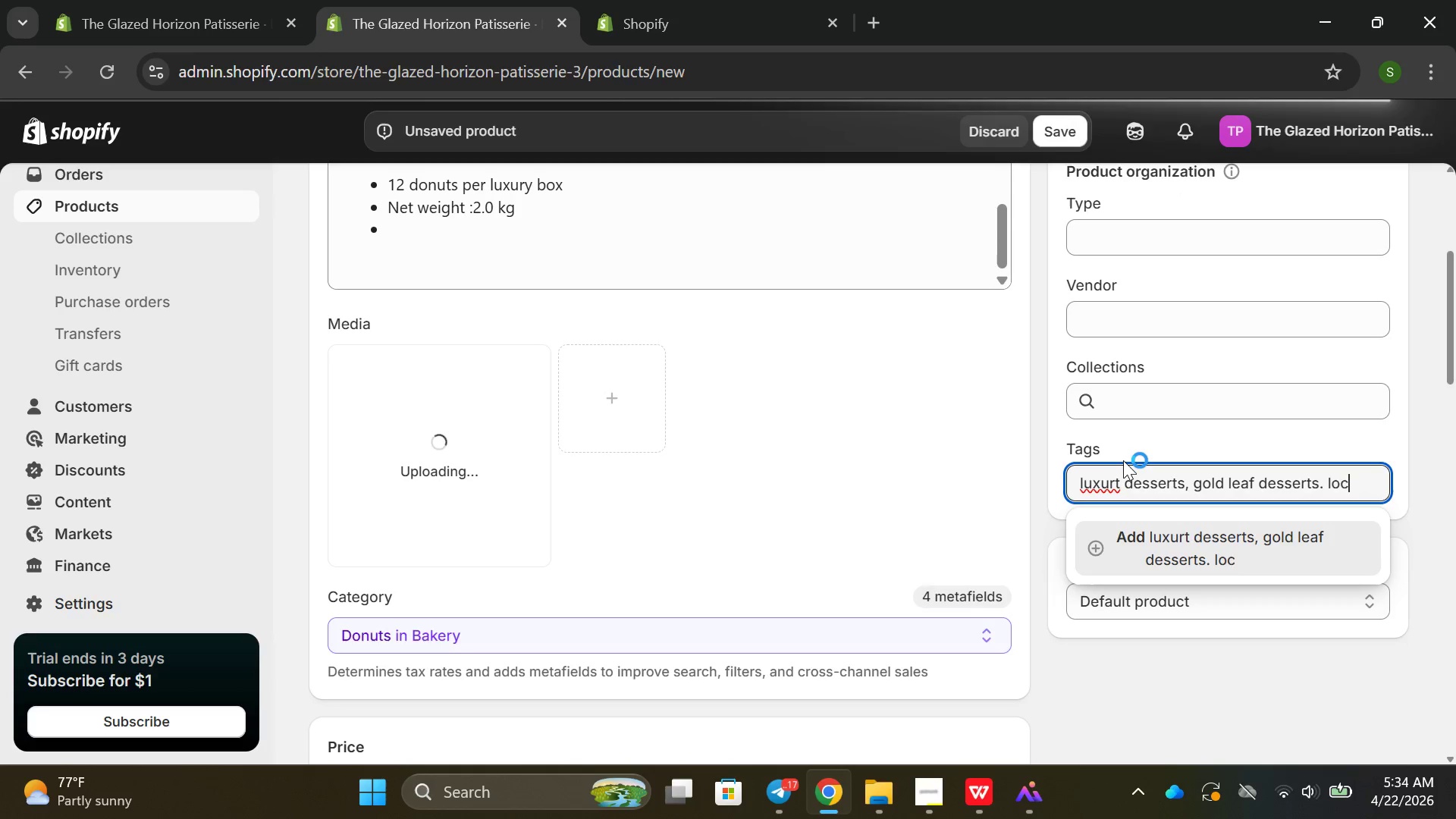 
key(Backspace)
 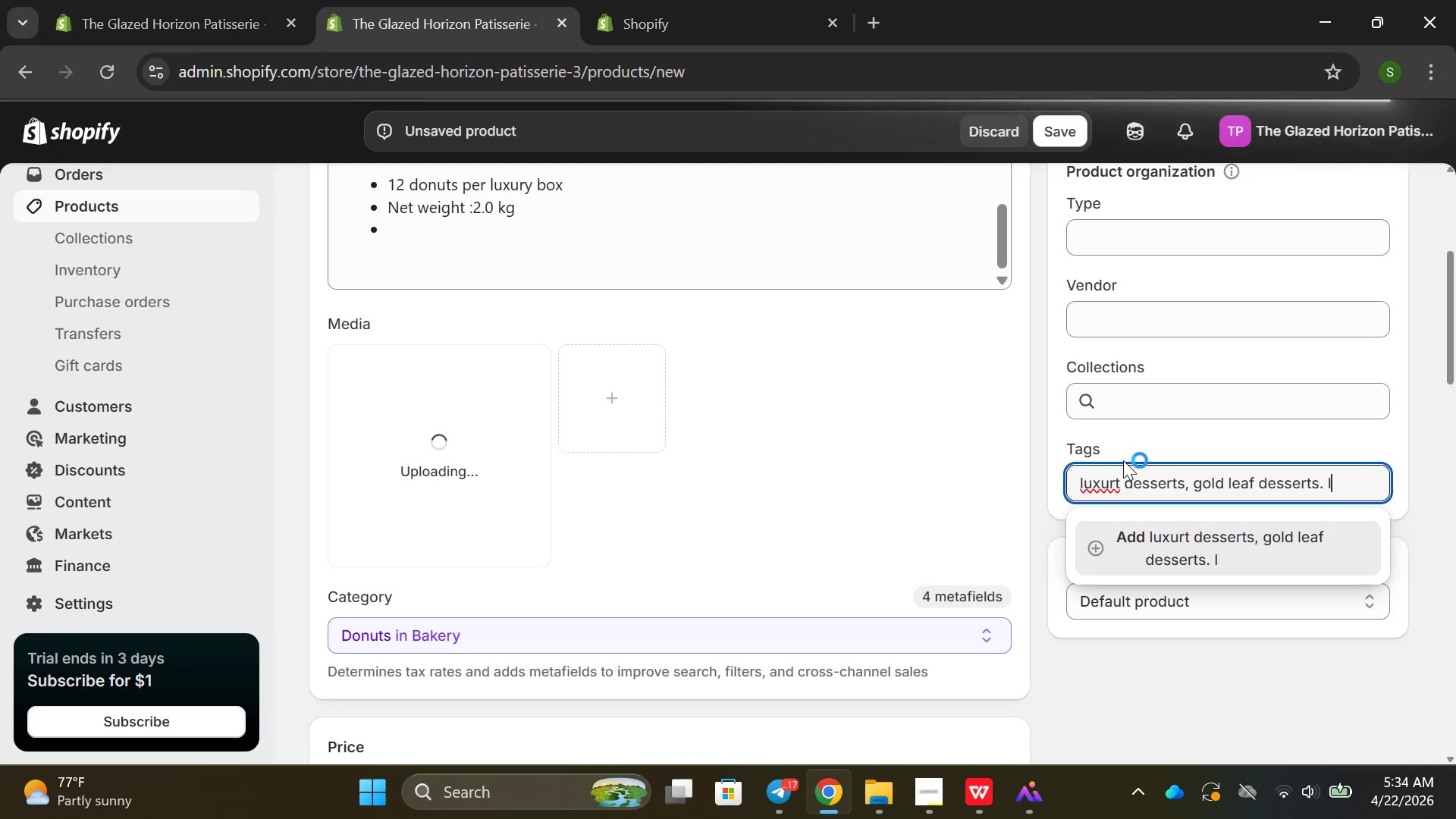 
key(Backspace)
 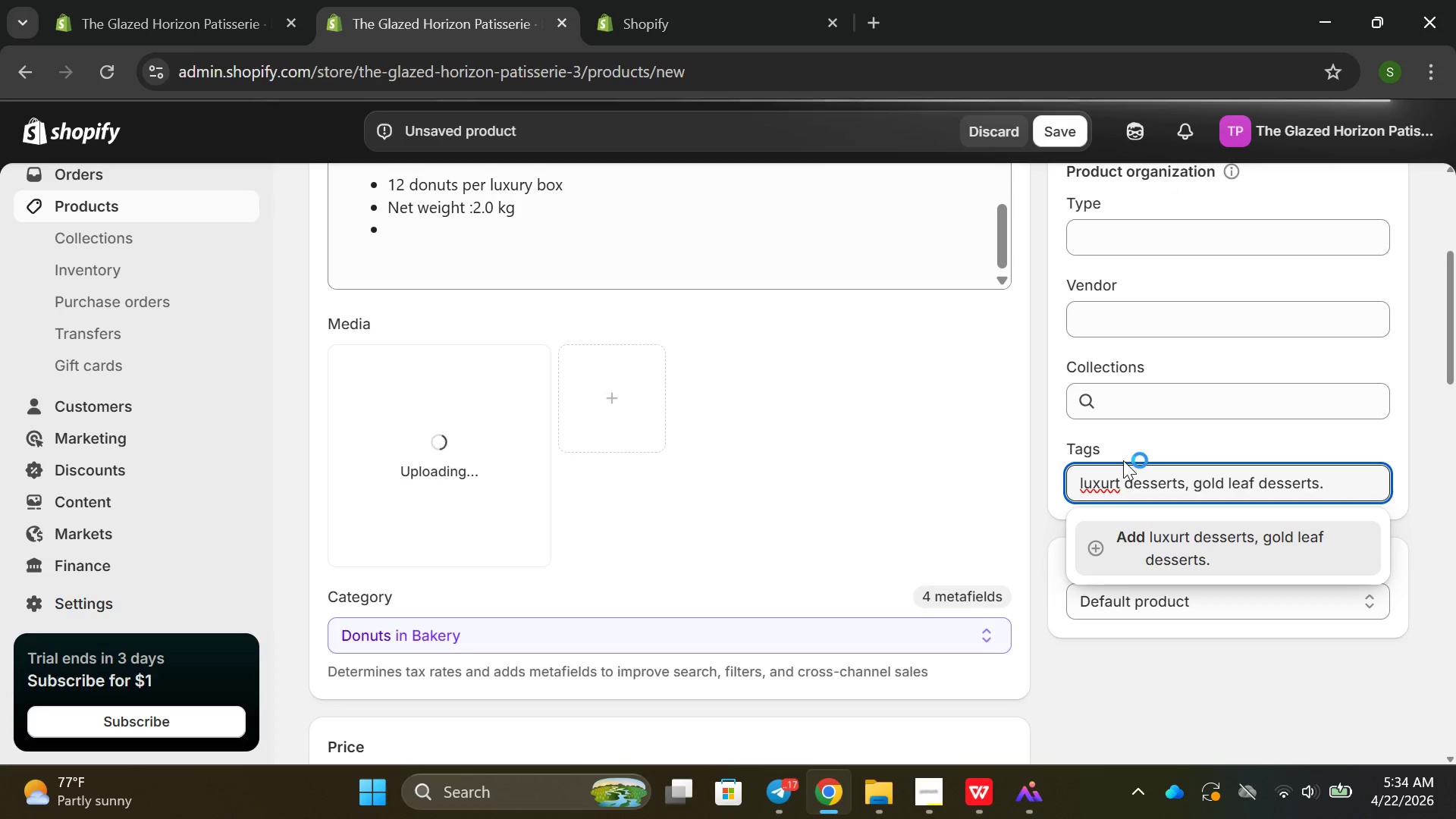 
key(Backspace)
 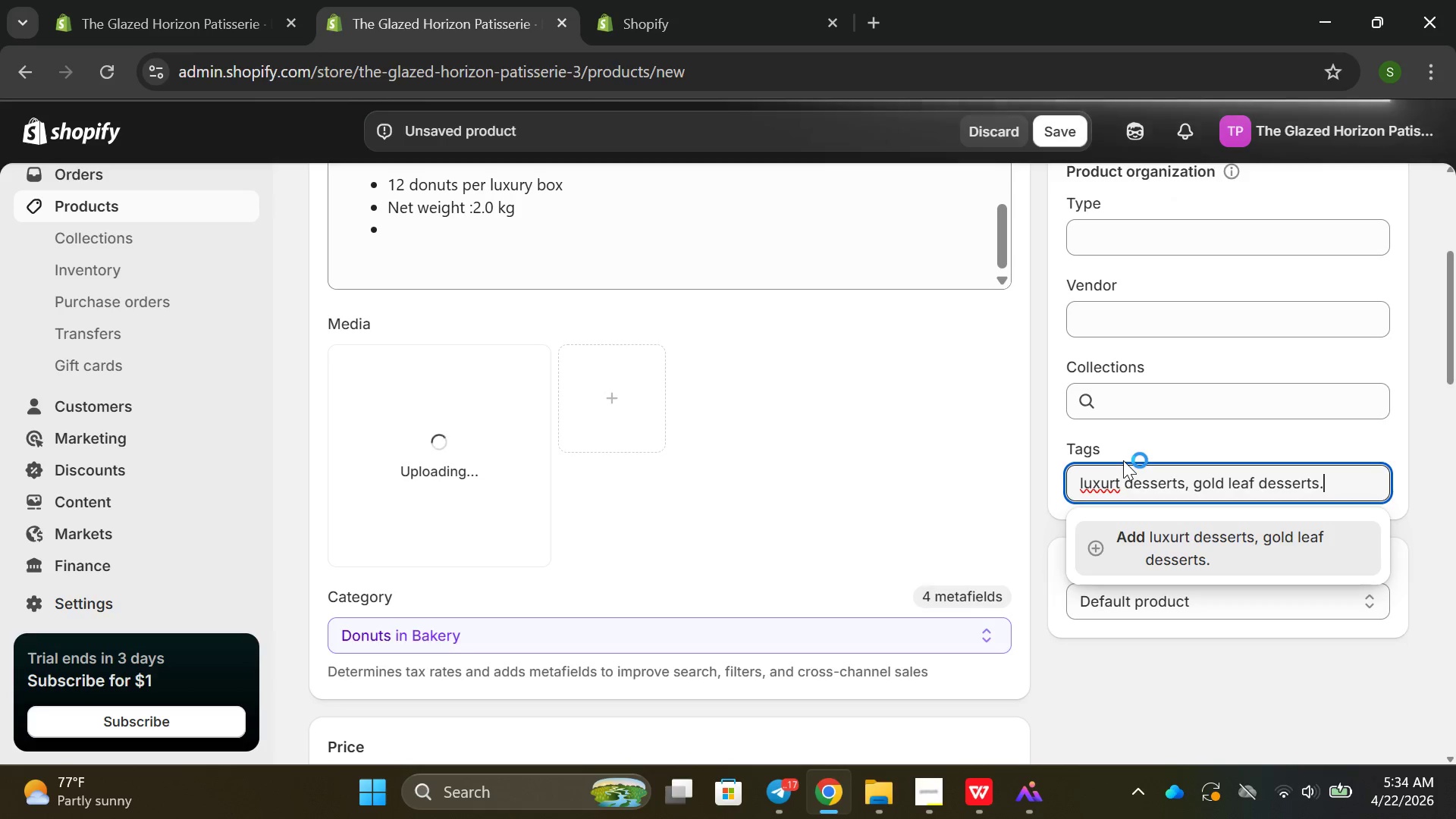 
key(Backspace)
 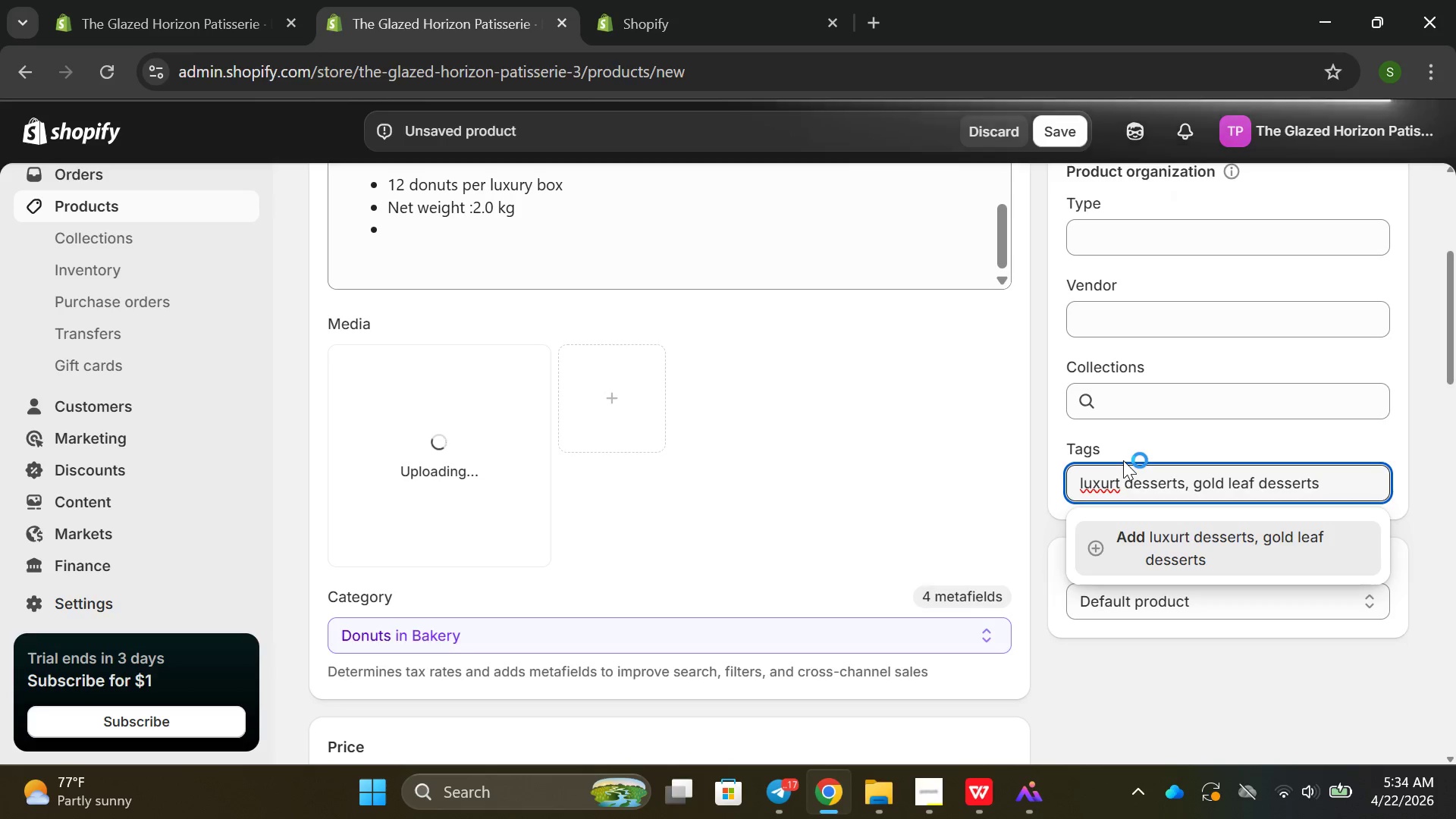 
key(Enter)
 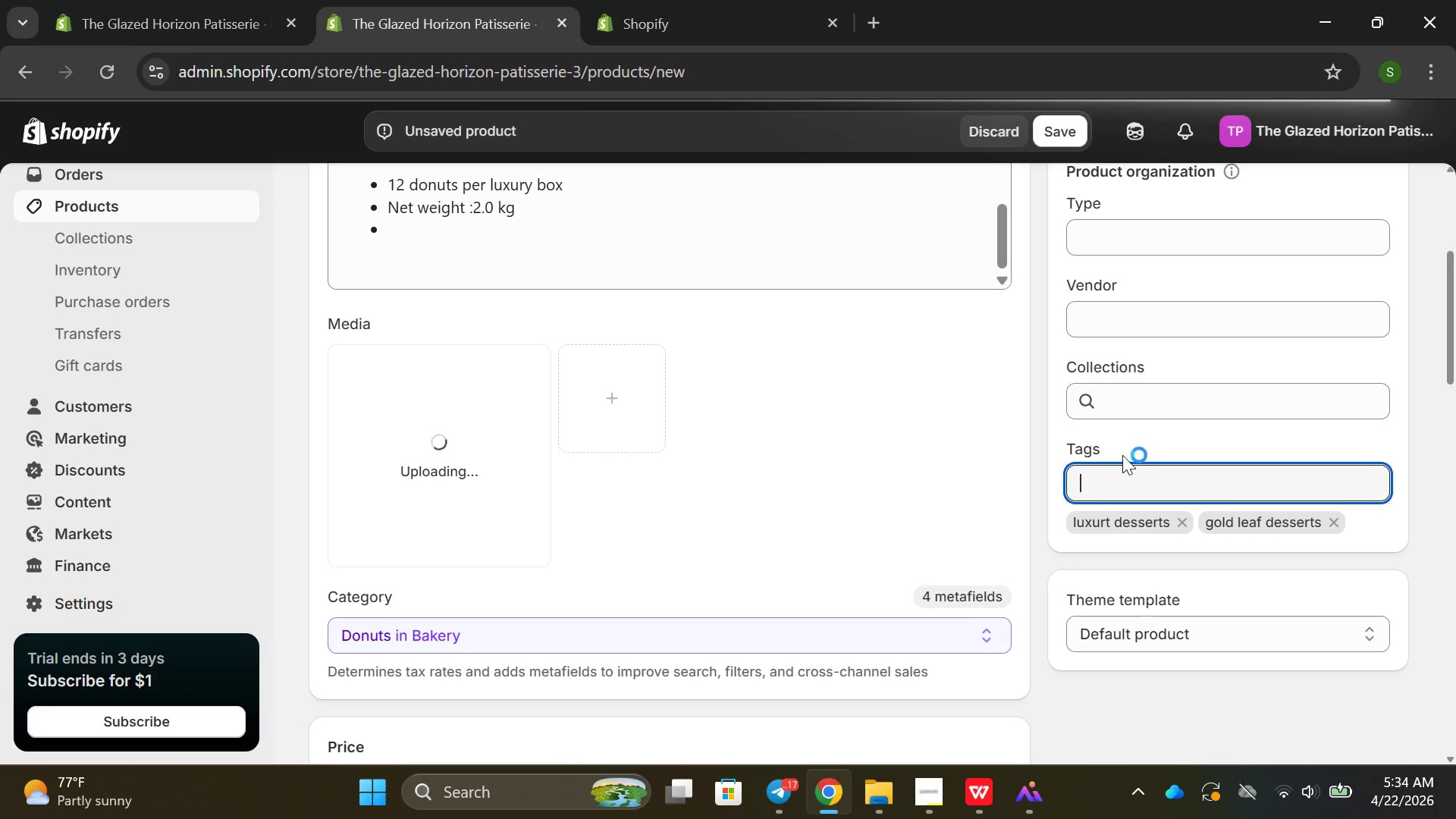 
scroll: coordinate [1159, 489], scroll_direction: down, amount: 3.0
 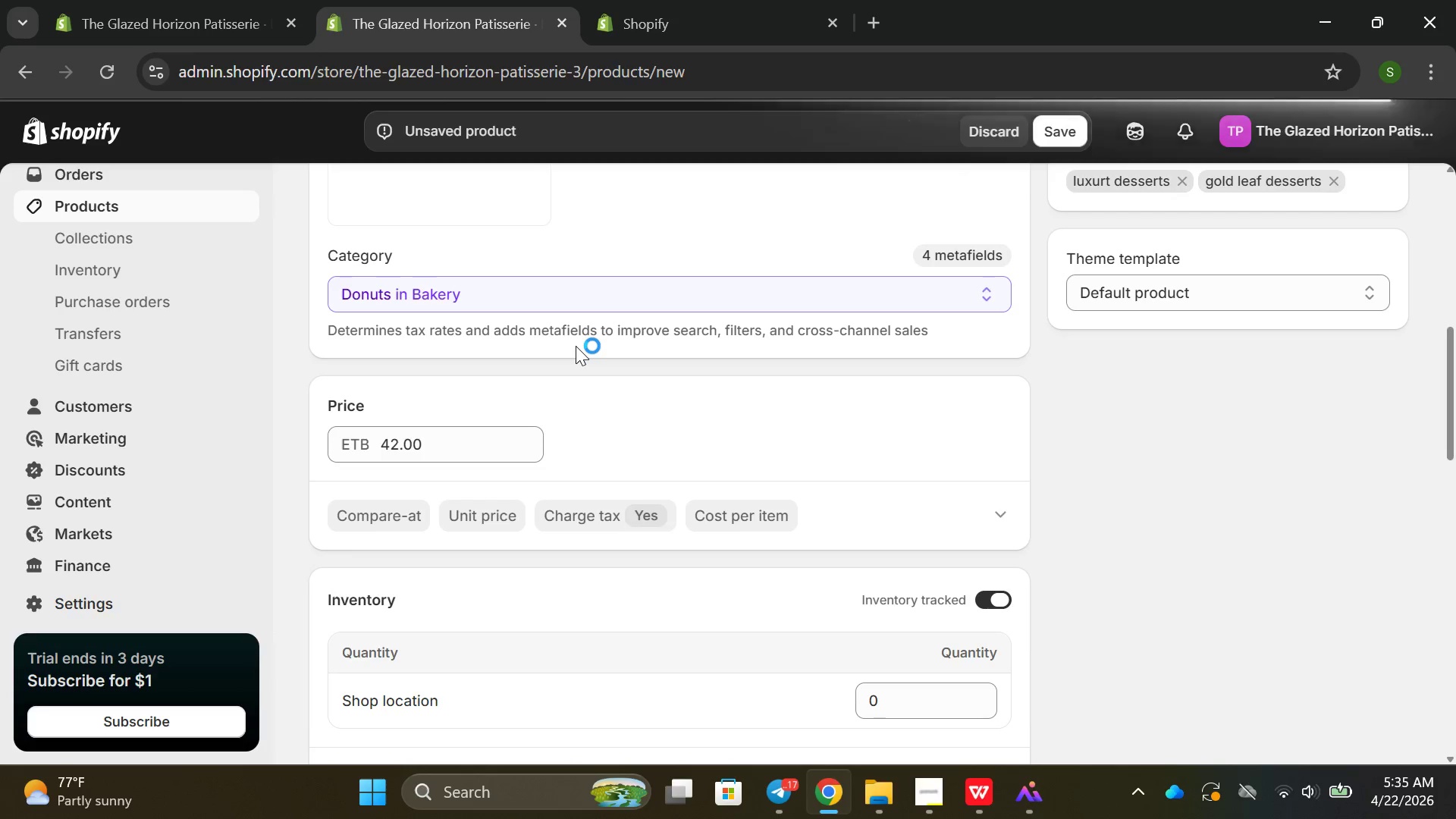 
wait(15.61)
 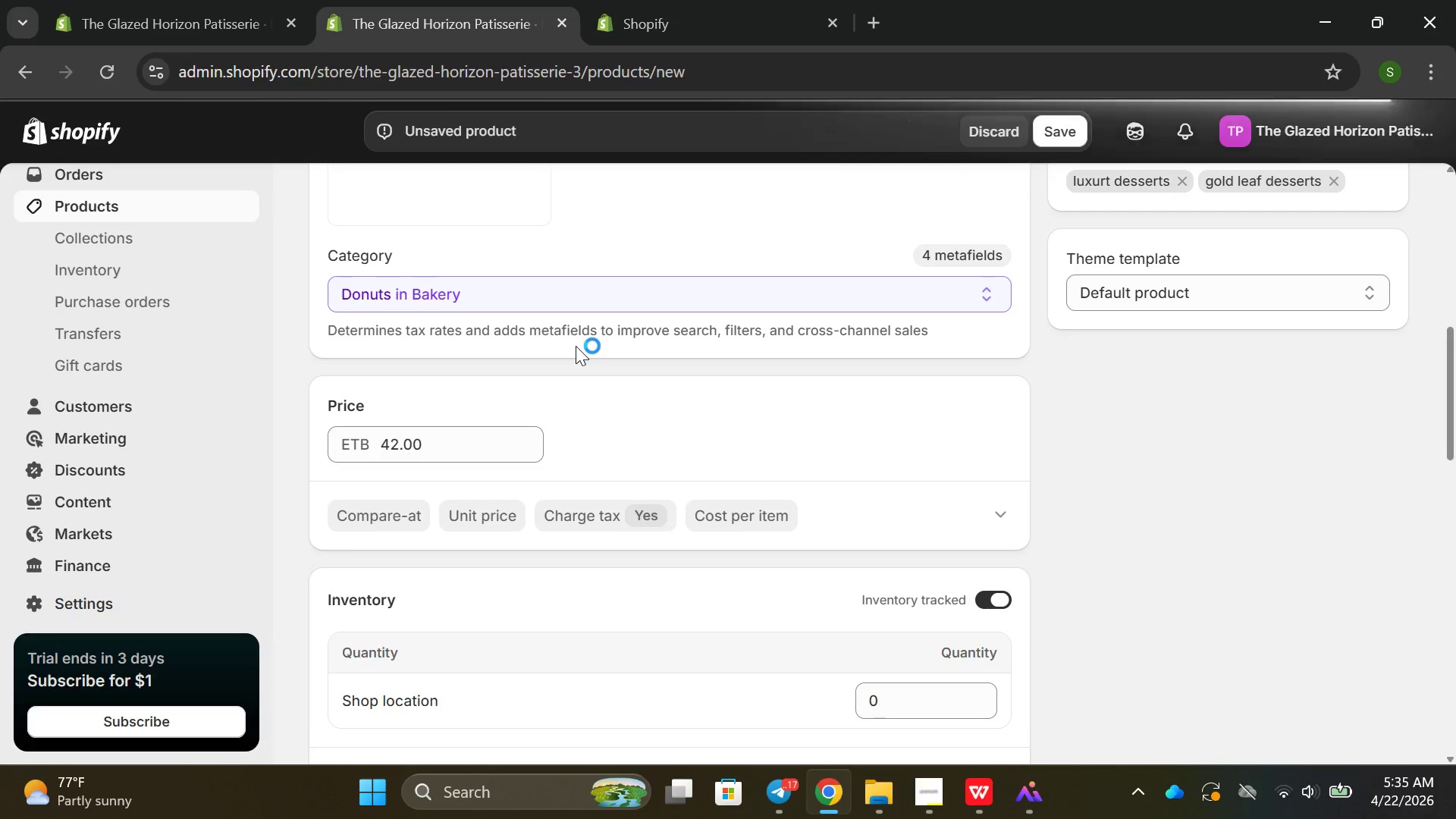 
scroll: coordinate [427, 334], scroll_direction: up, amount: 3.0
 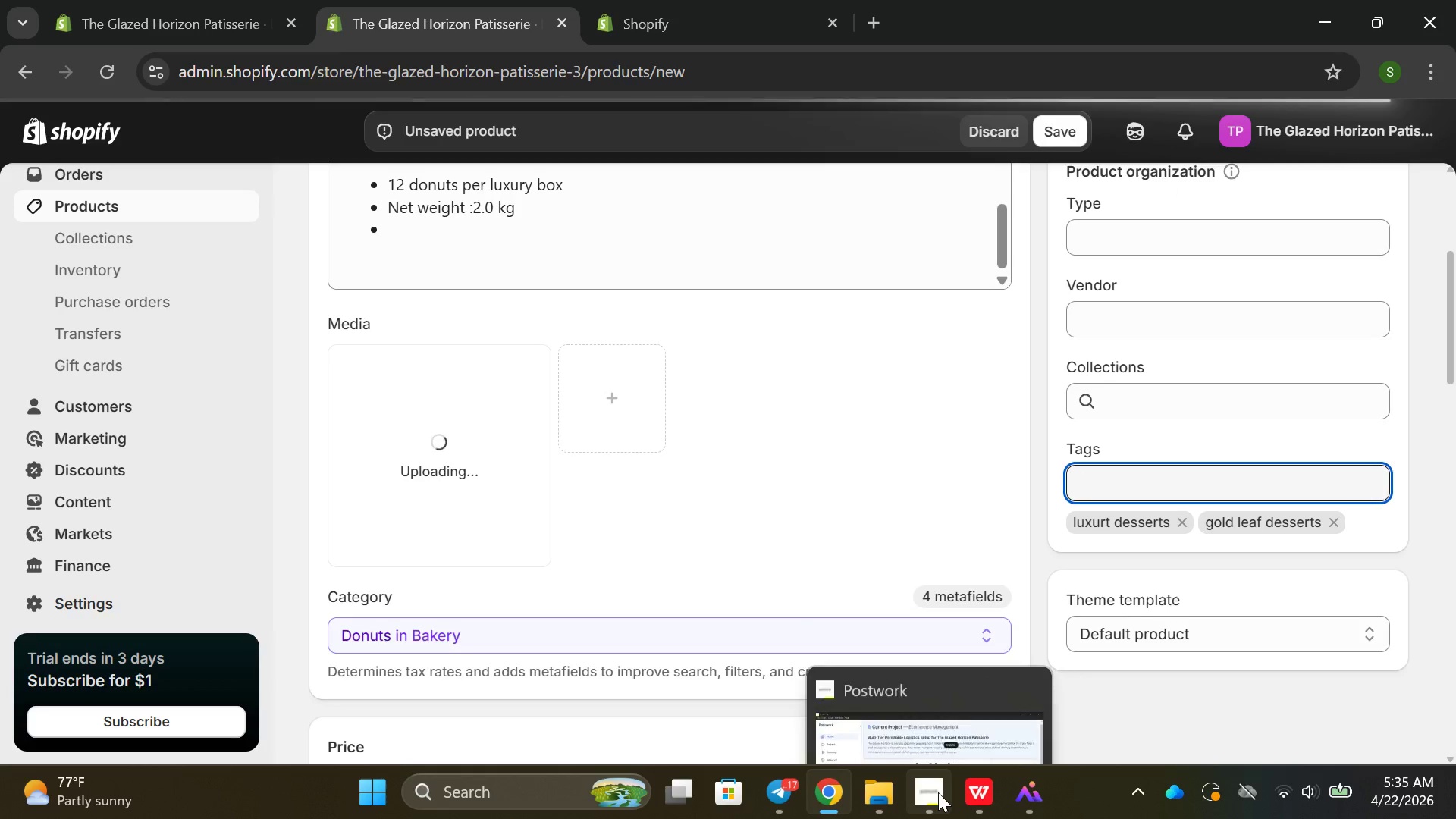 
left_click([980, 805])
 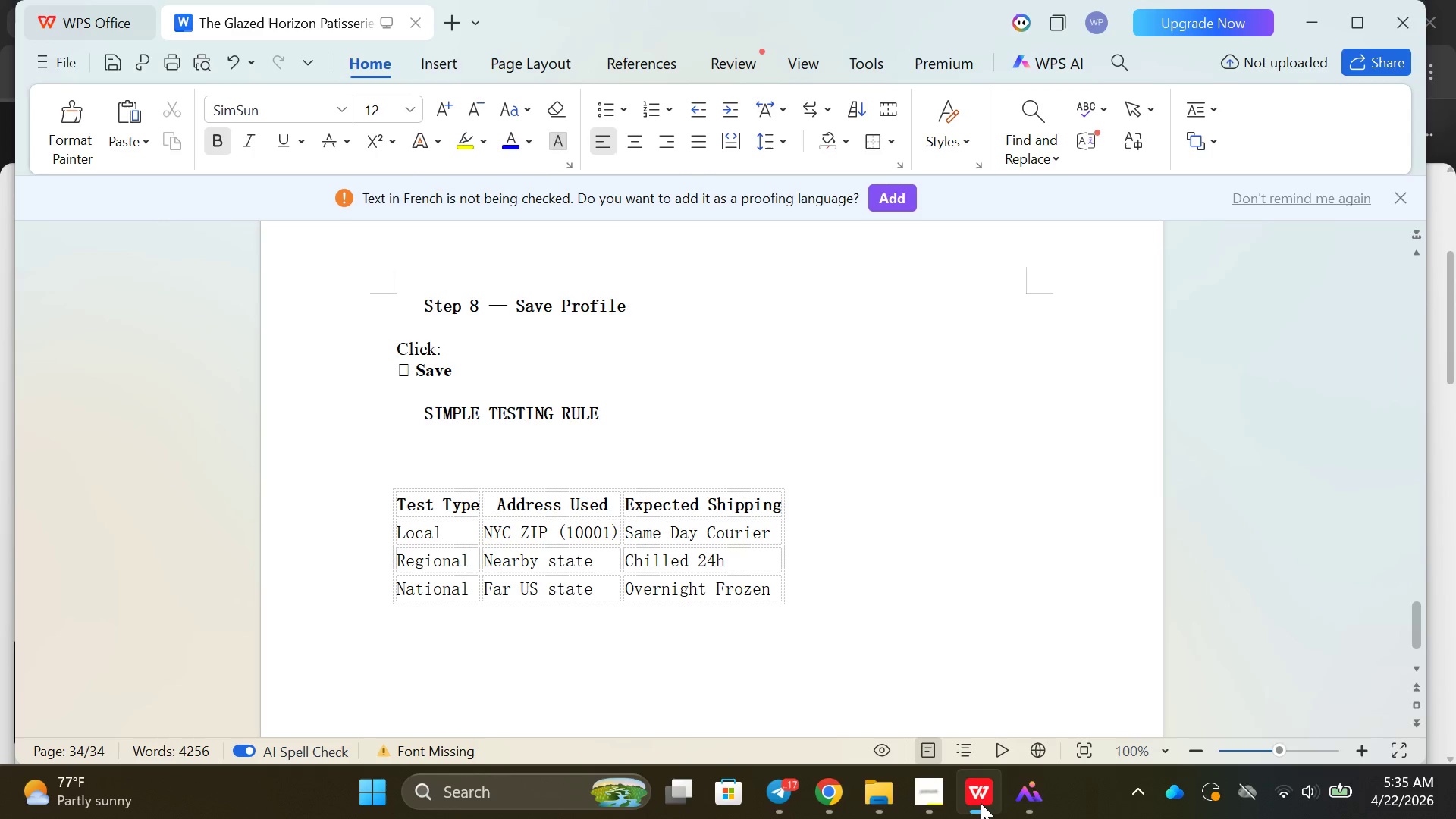 
left_click([981, 803])
 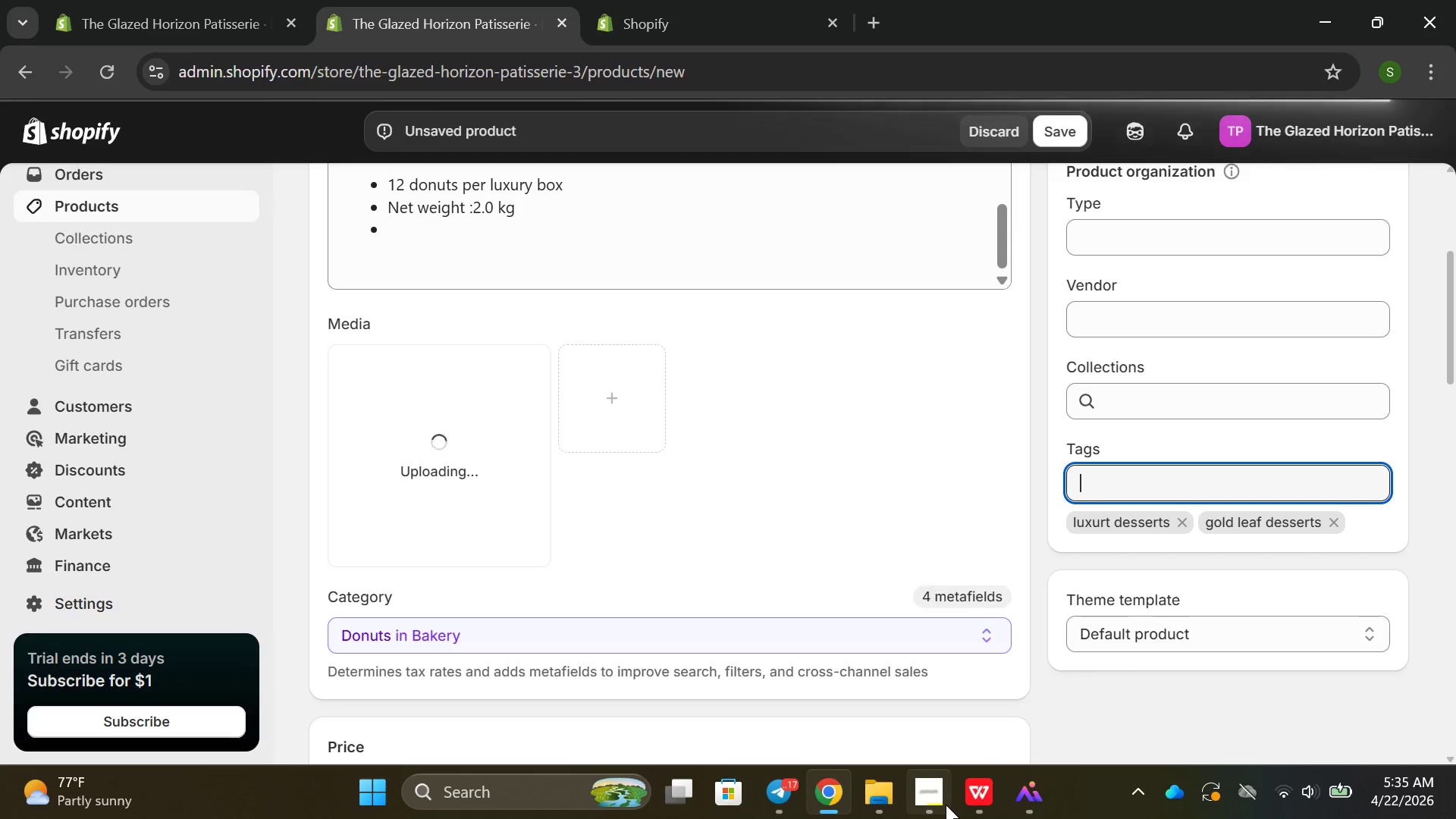 
left_click([925, 802])